 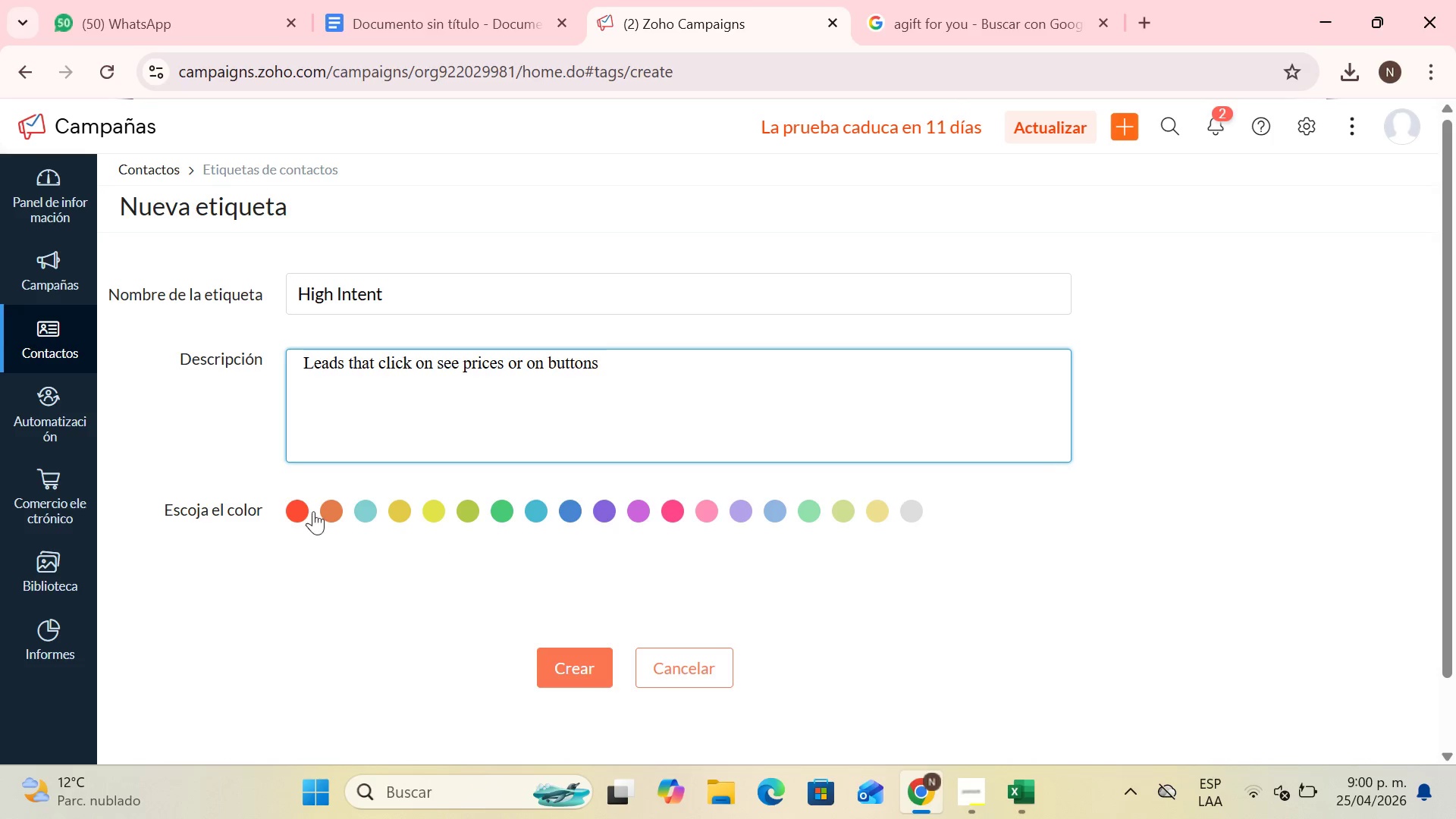 
left_click([497, 507])
 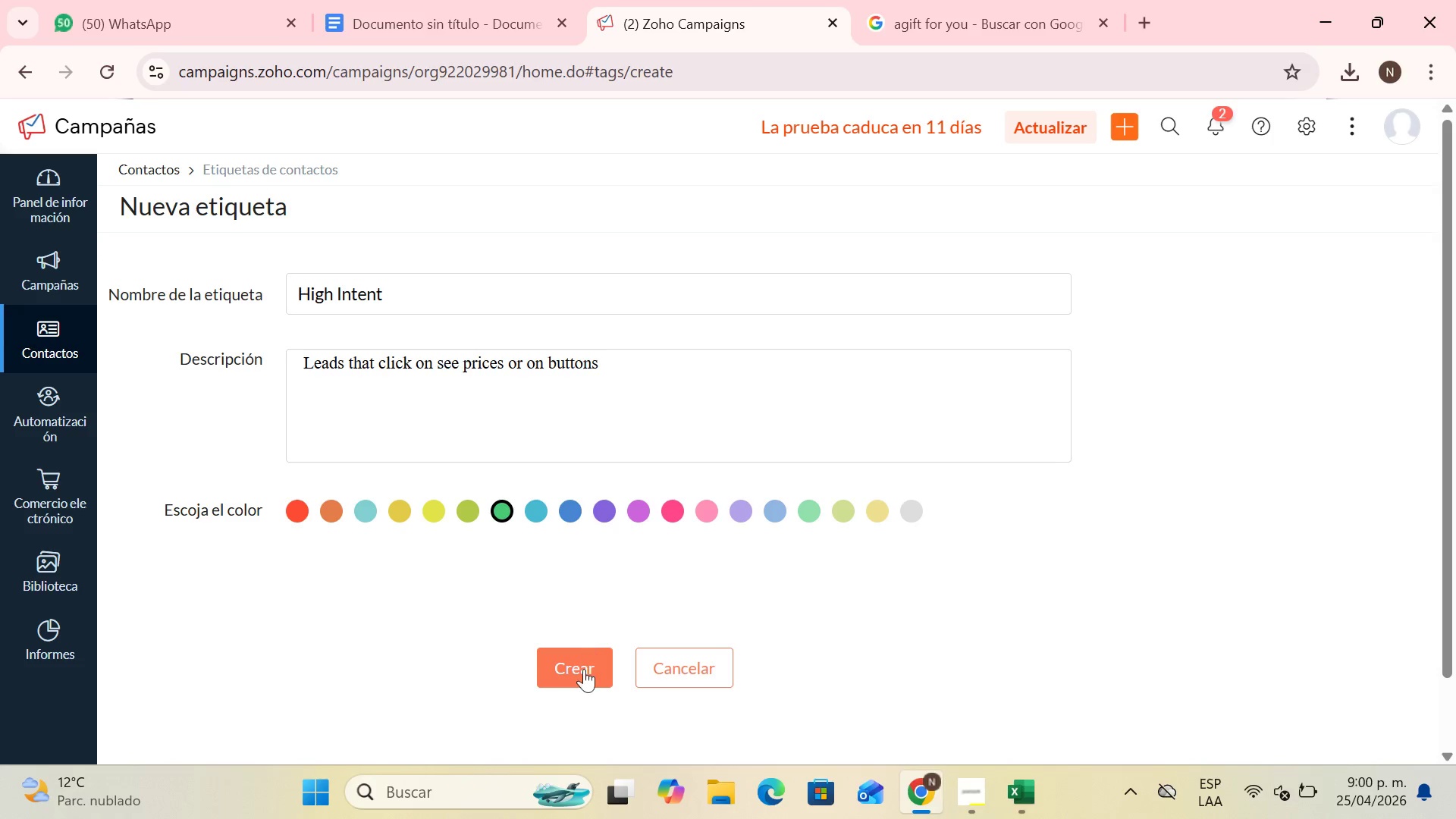 
left_click([584, 669])
 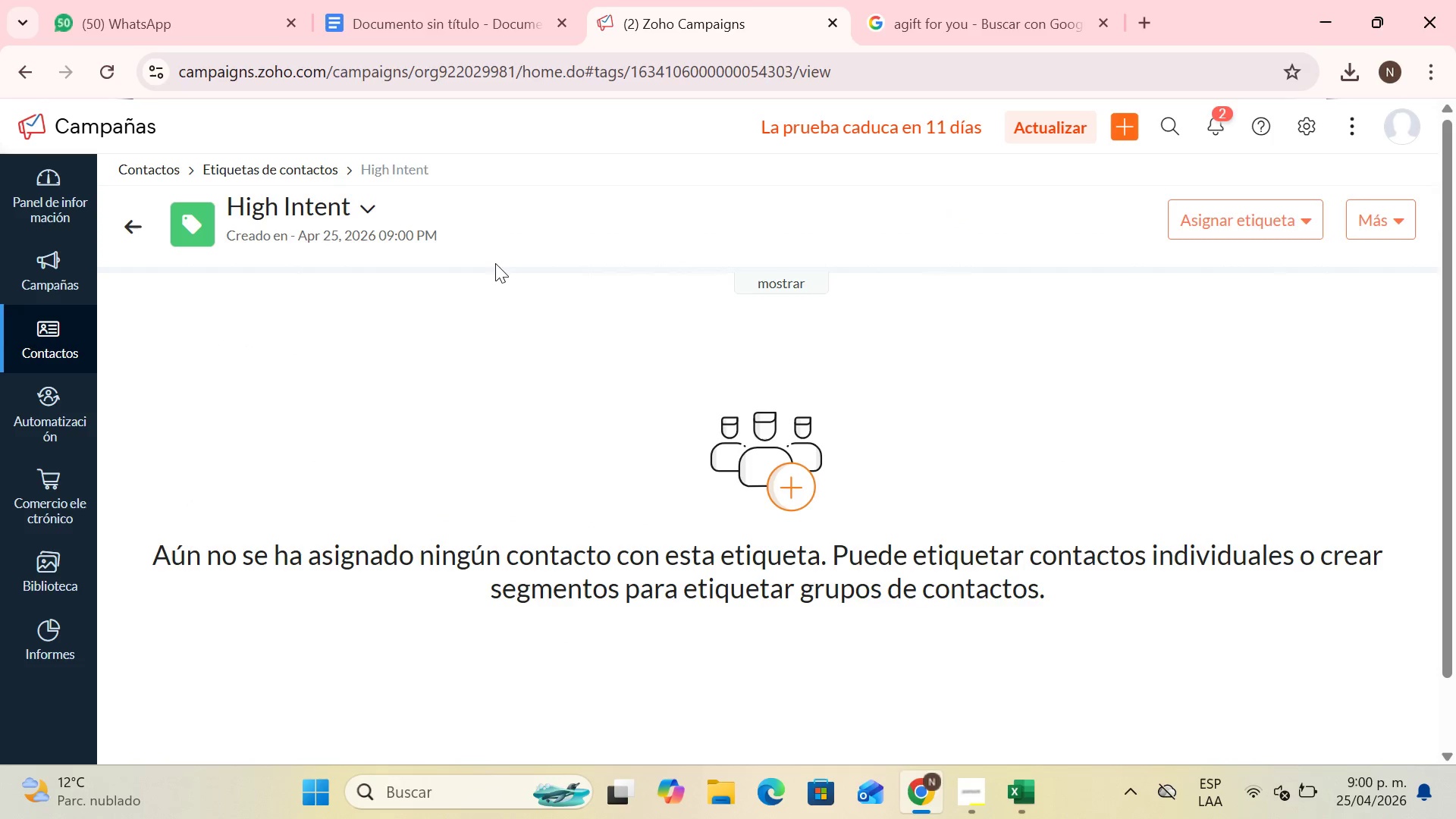 
wait(5.03)
 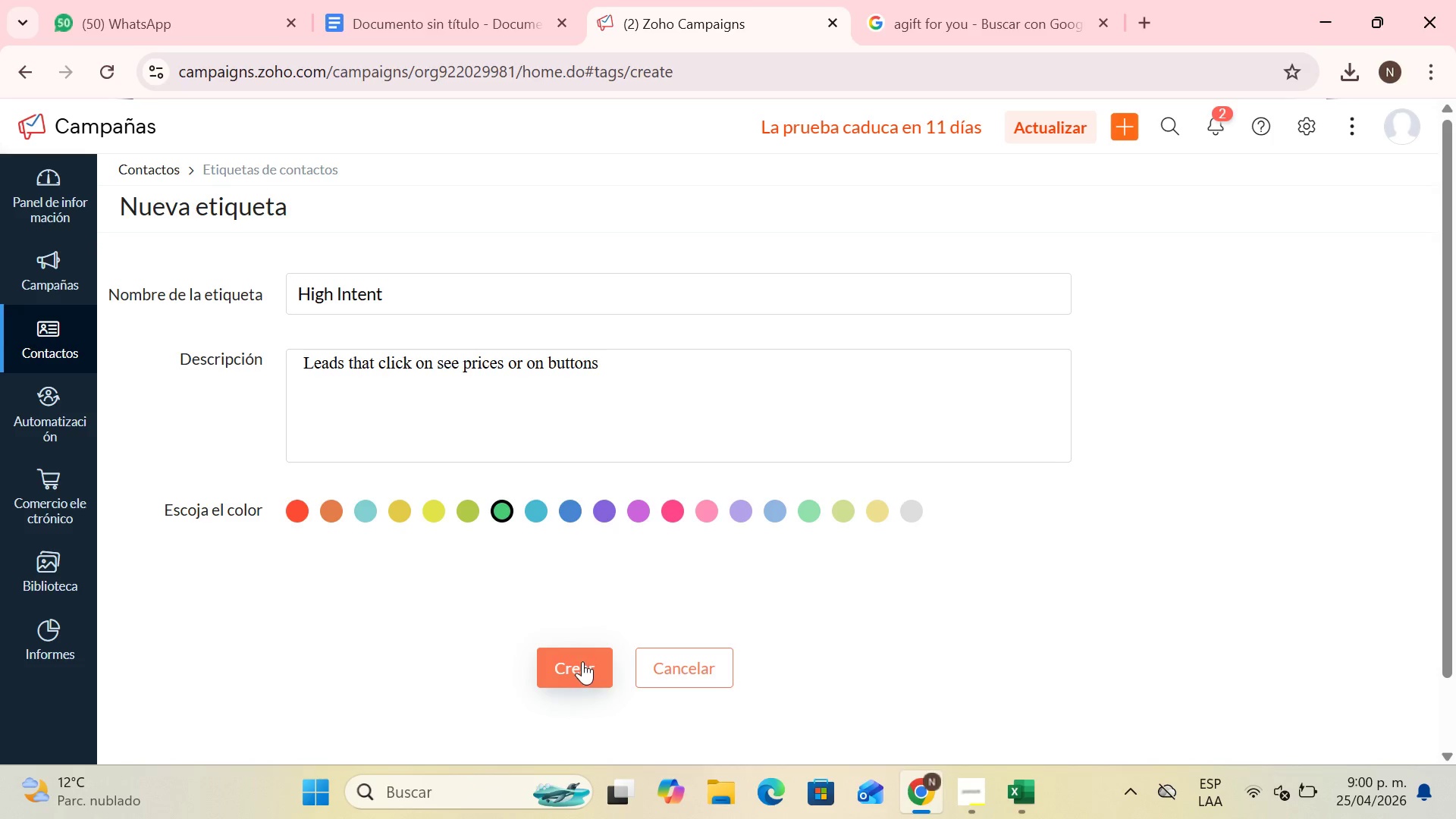 
left_click([147, 217])
 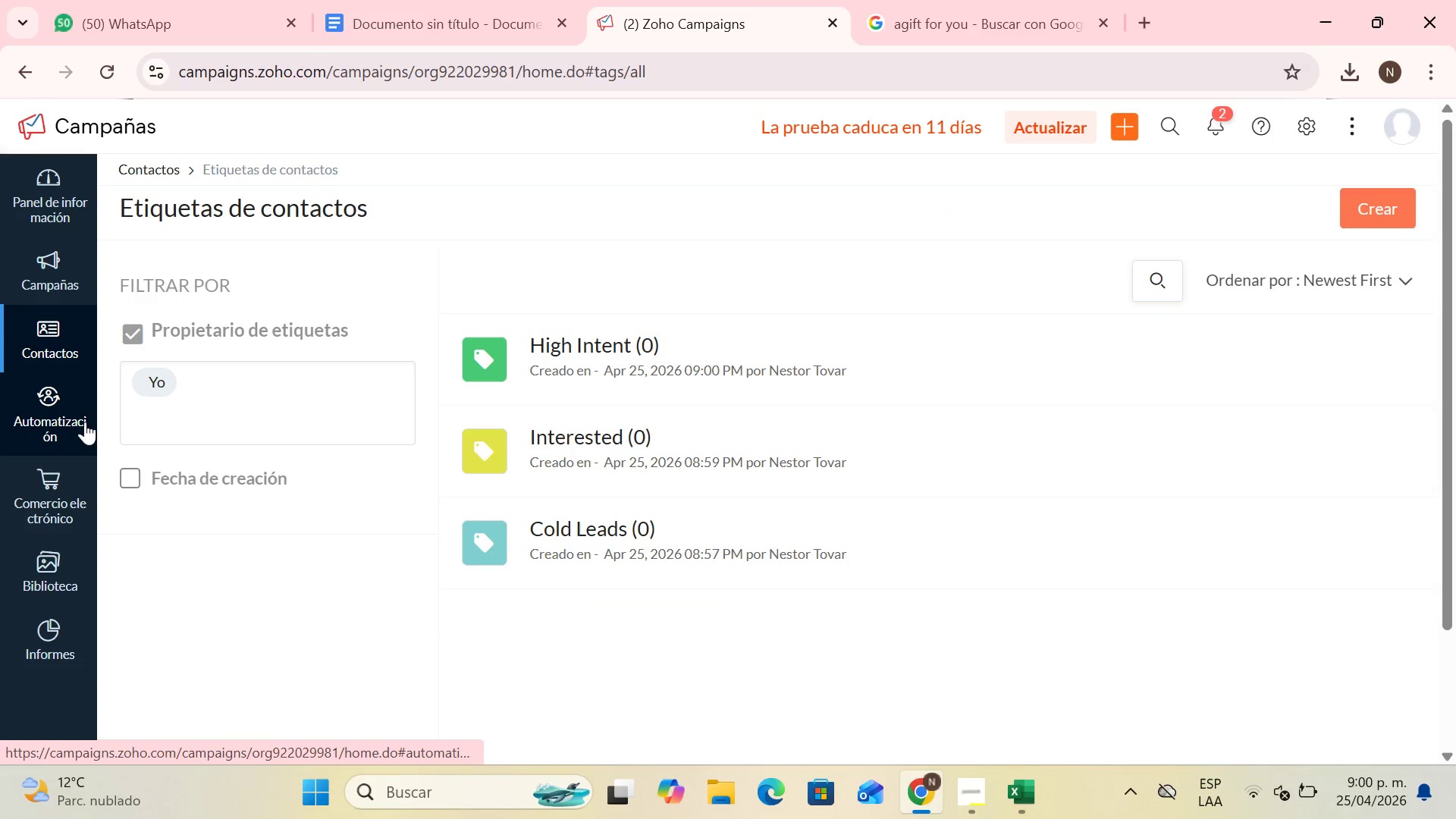 
left_click([69, 419])
 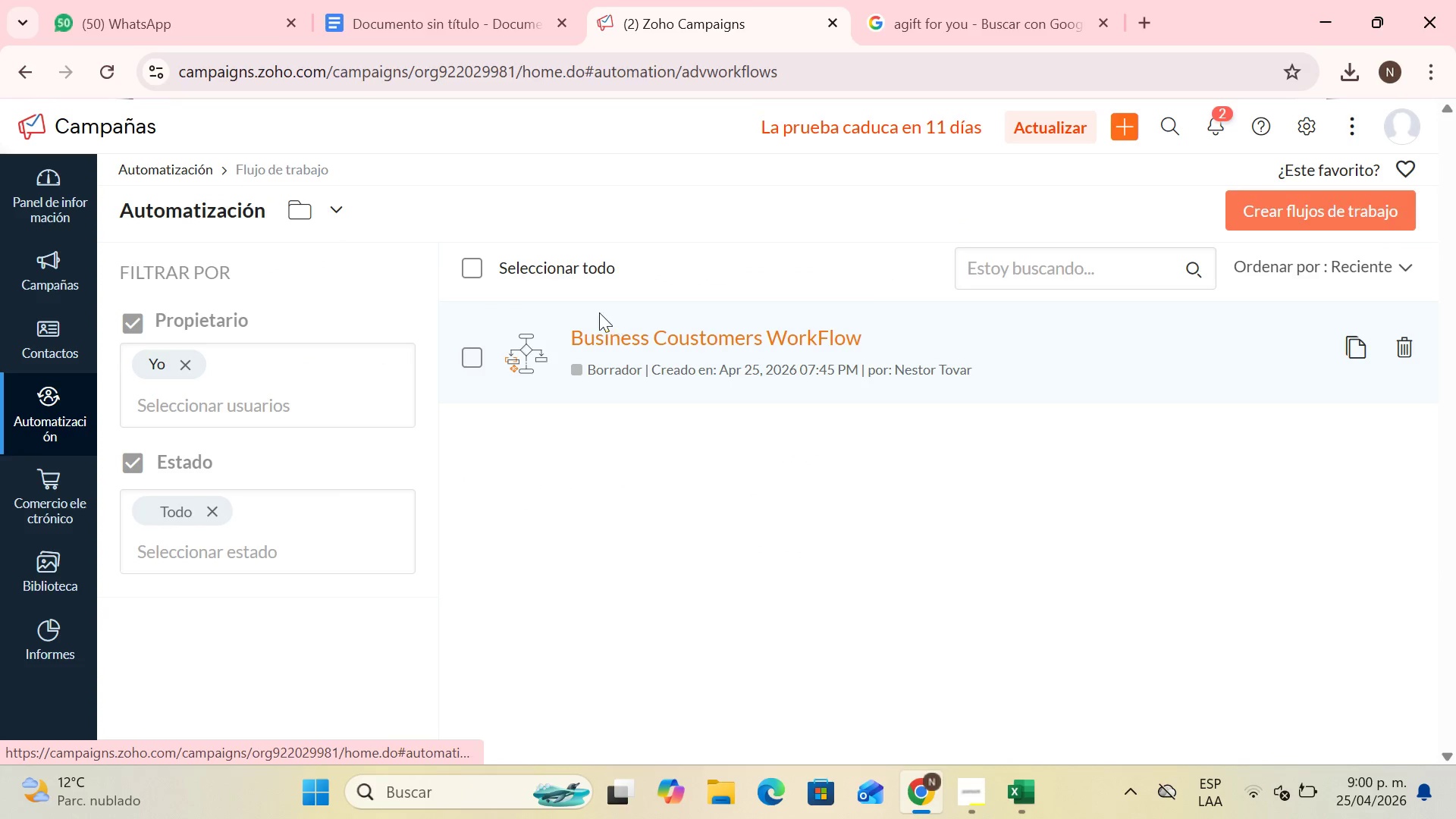 
left_click([665, 347])
 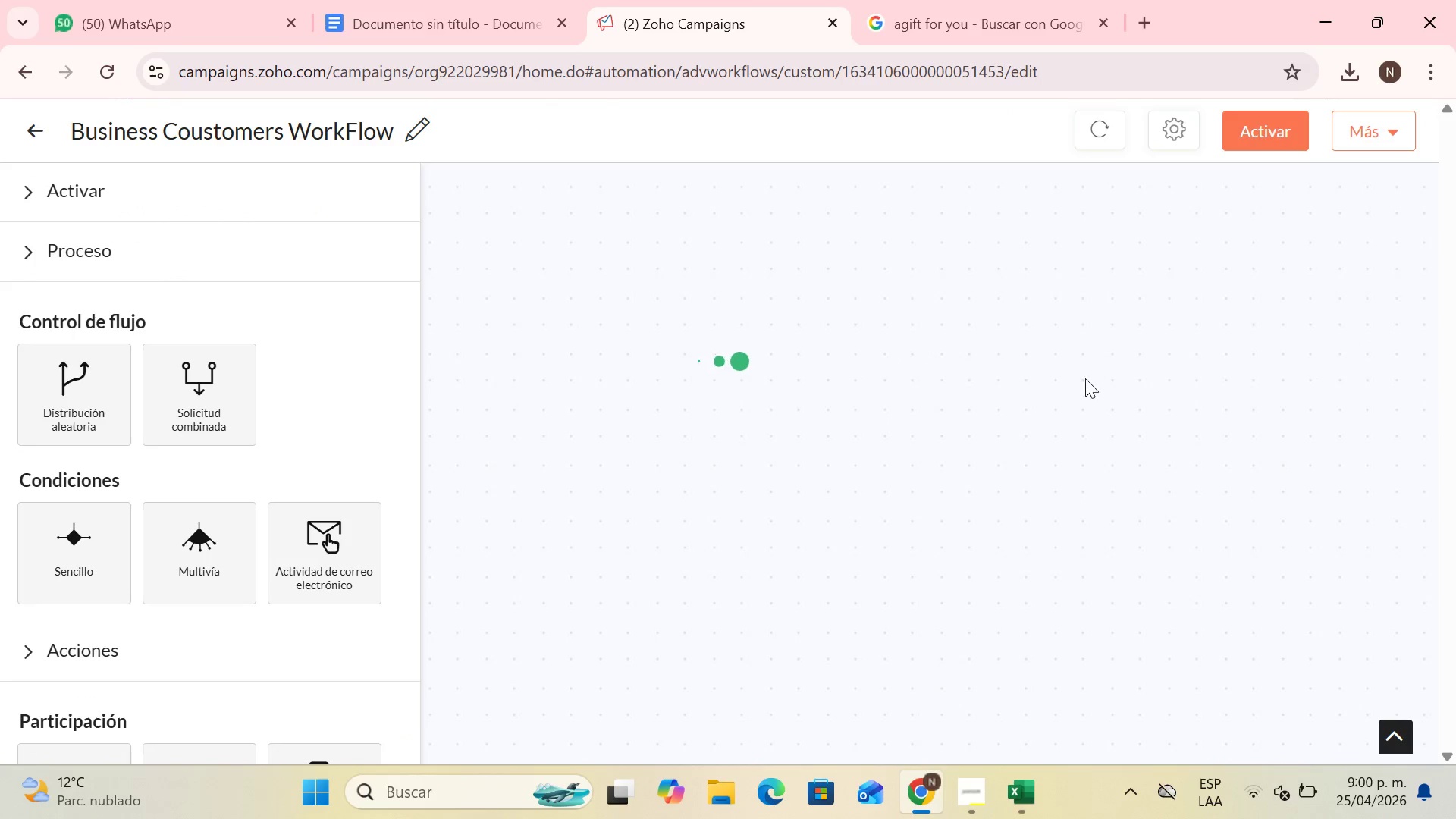 
scroll: coordinate [675, 611], scroll_direction: down, amount: 8.0
 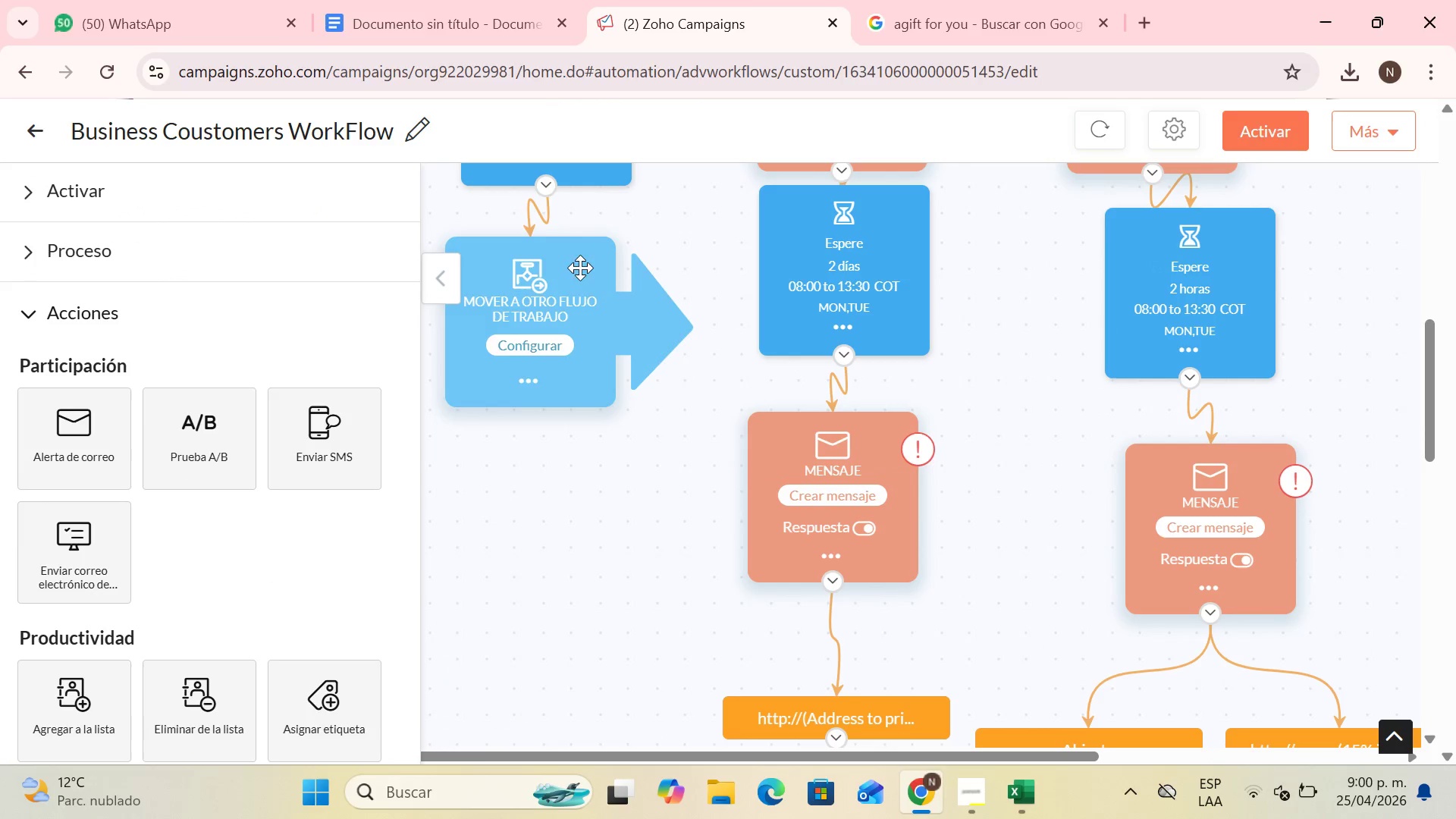 
left_click_drag(start_coordinate=[581, 268], to_coordinate=[529, 451])
 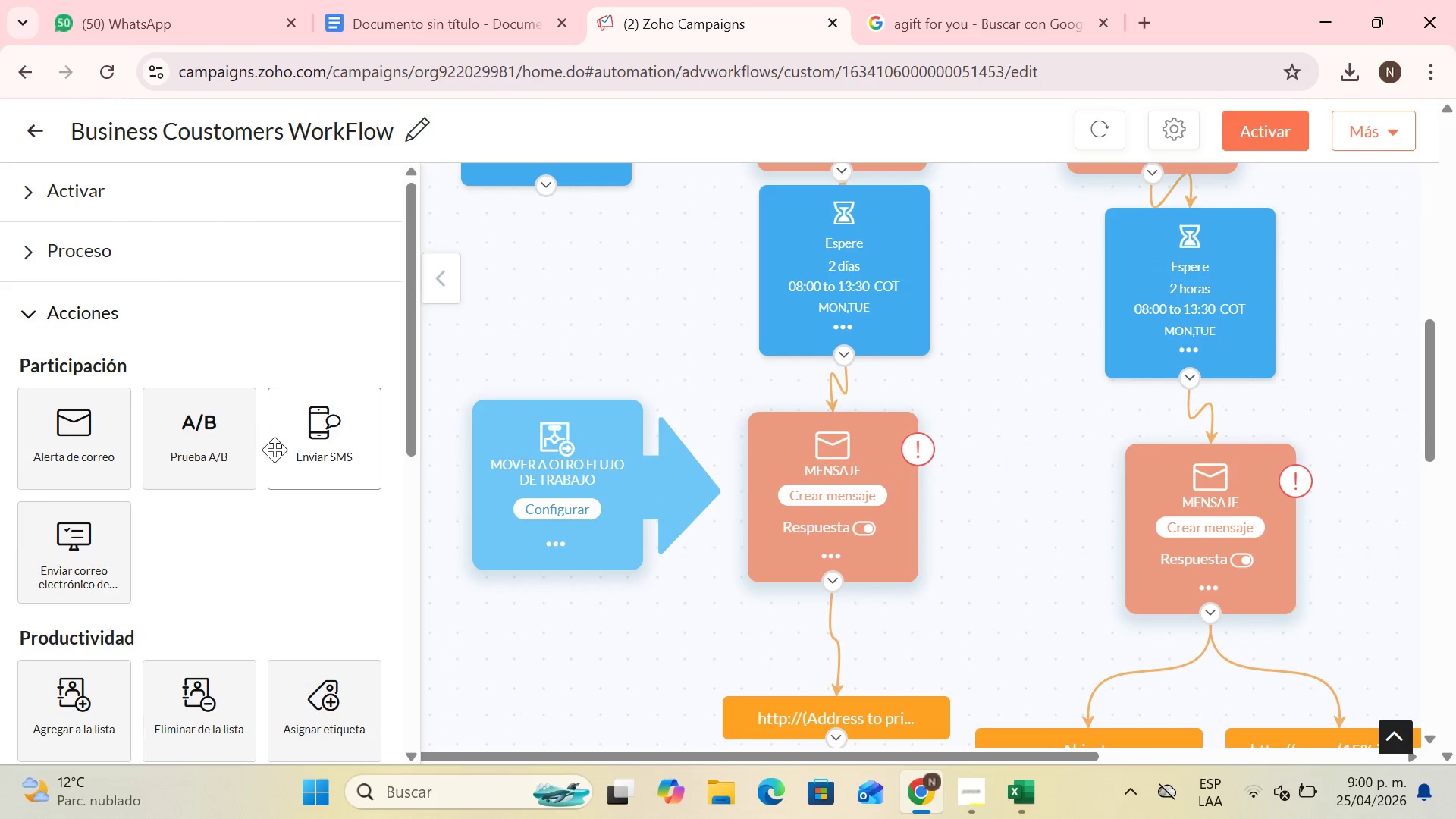 
scroll: coordinate [213, 471], scroll_direction: down, amount: 4.0
 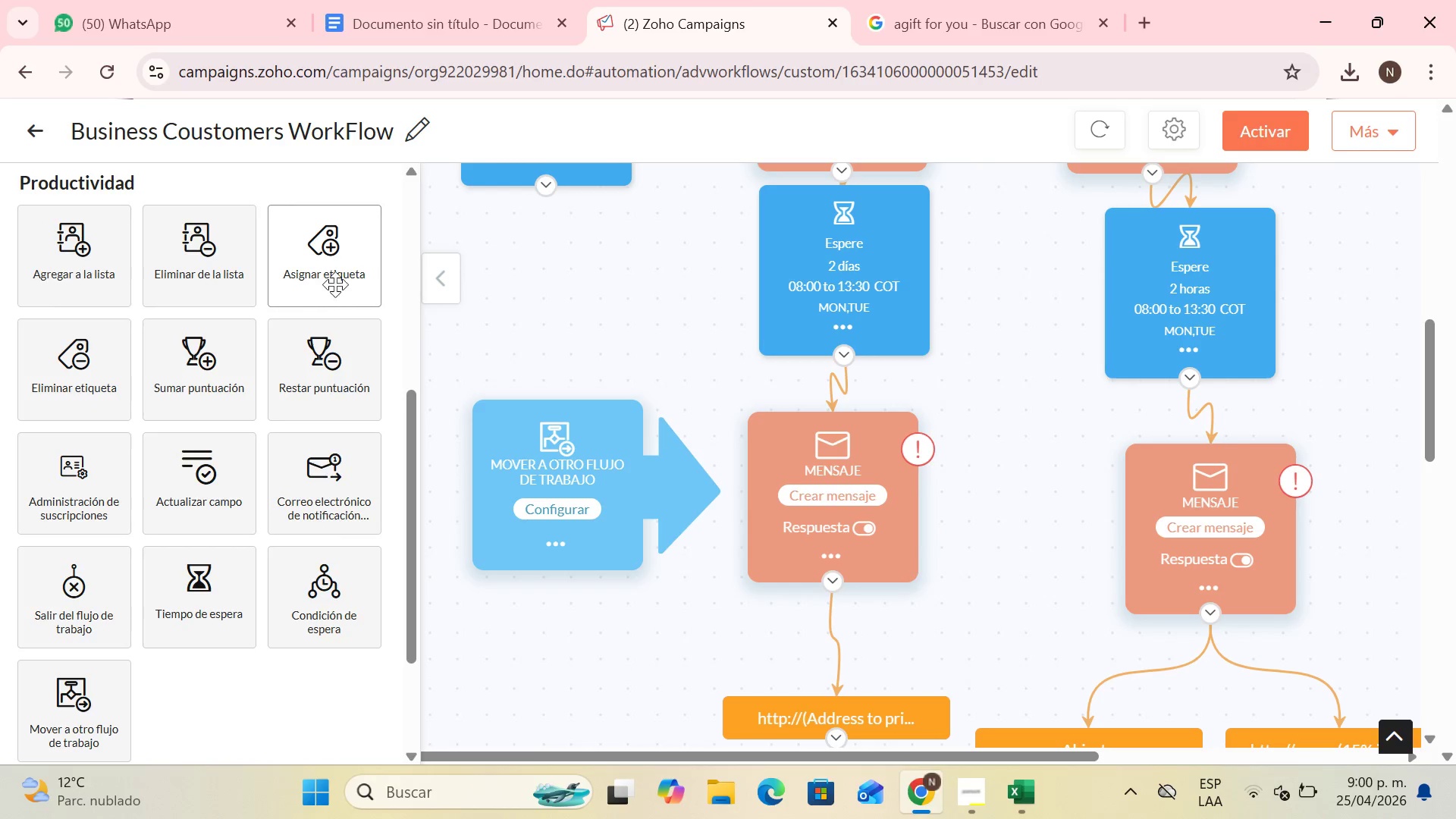 
left_click_drag(start_coordinate=[336, 284], to_coordinate=[548, 259])
 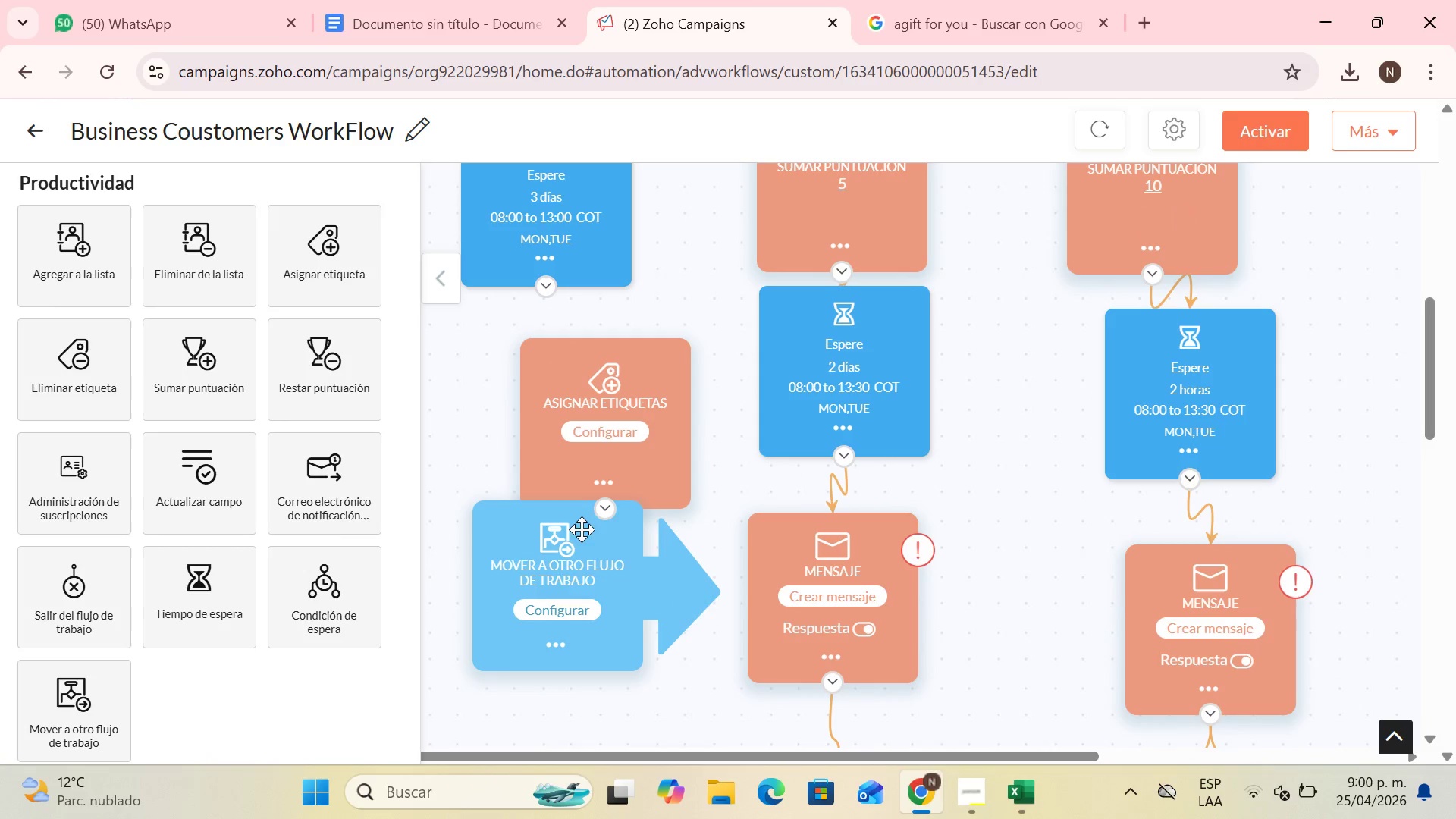 
left_click_drag(start_coordinate=[547, 604], to_coordinate=[498, 682])
 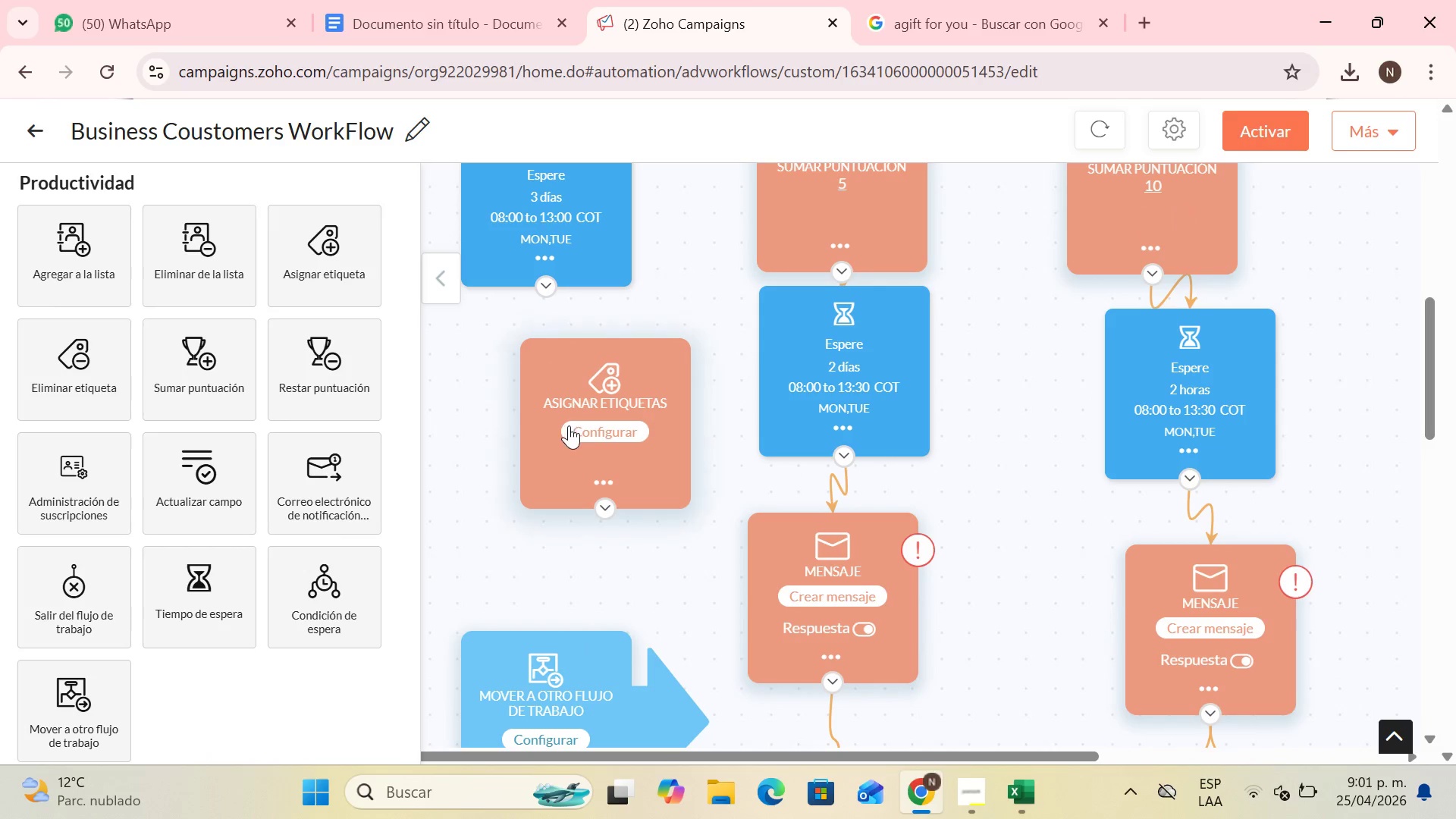 
left_click_drag(start_coordinate=[568, 425], to_coordinate=[491, 396])
 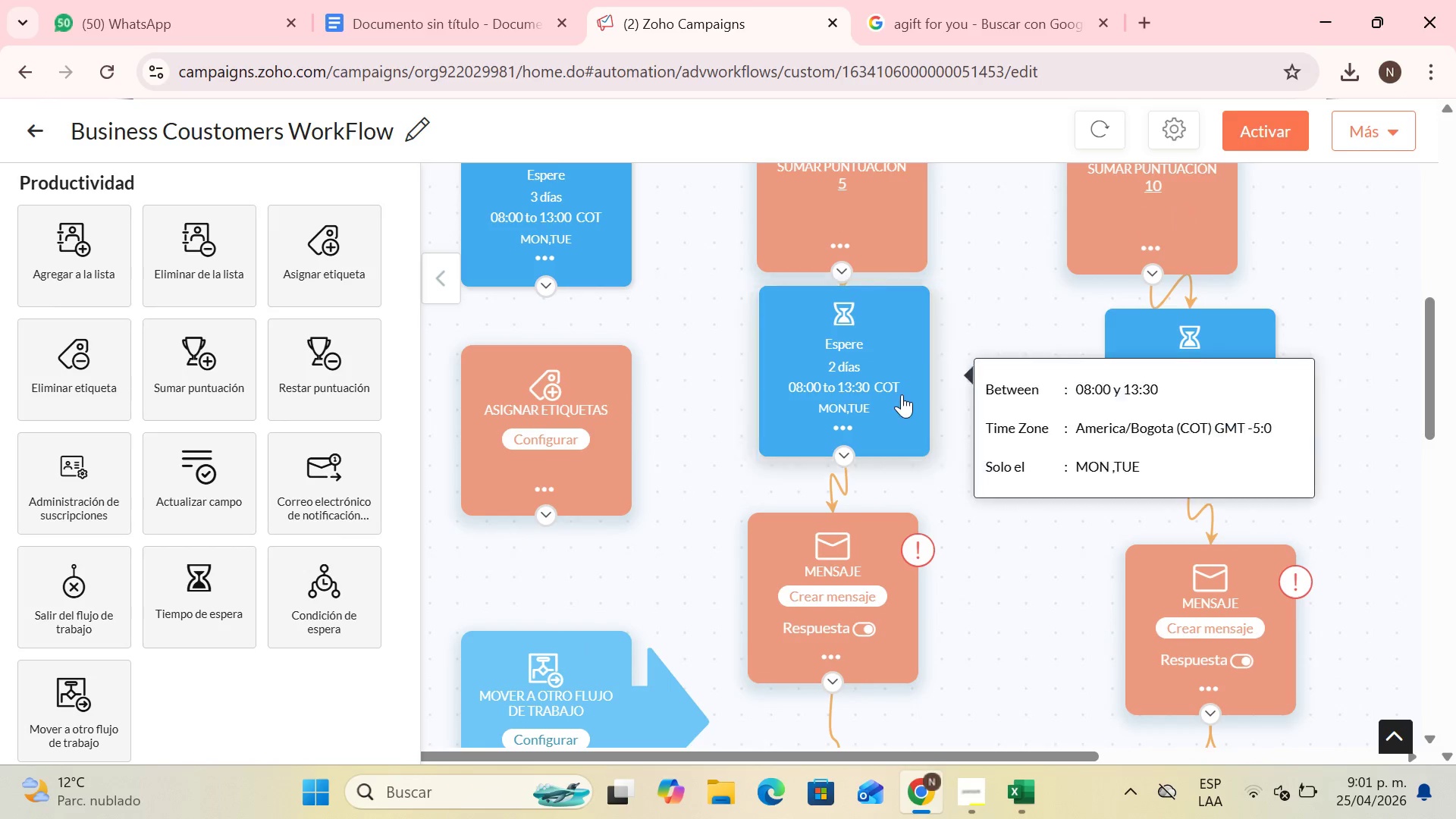 
scroll: coordinate [938, 494], scroll_direction: down, amount: 7.0
 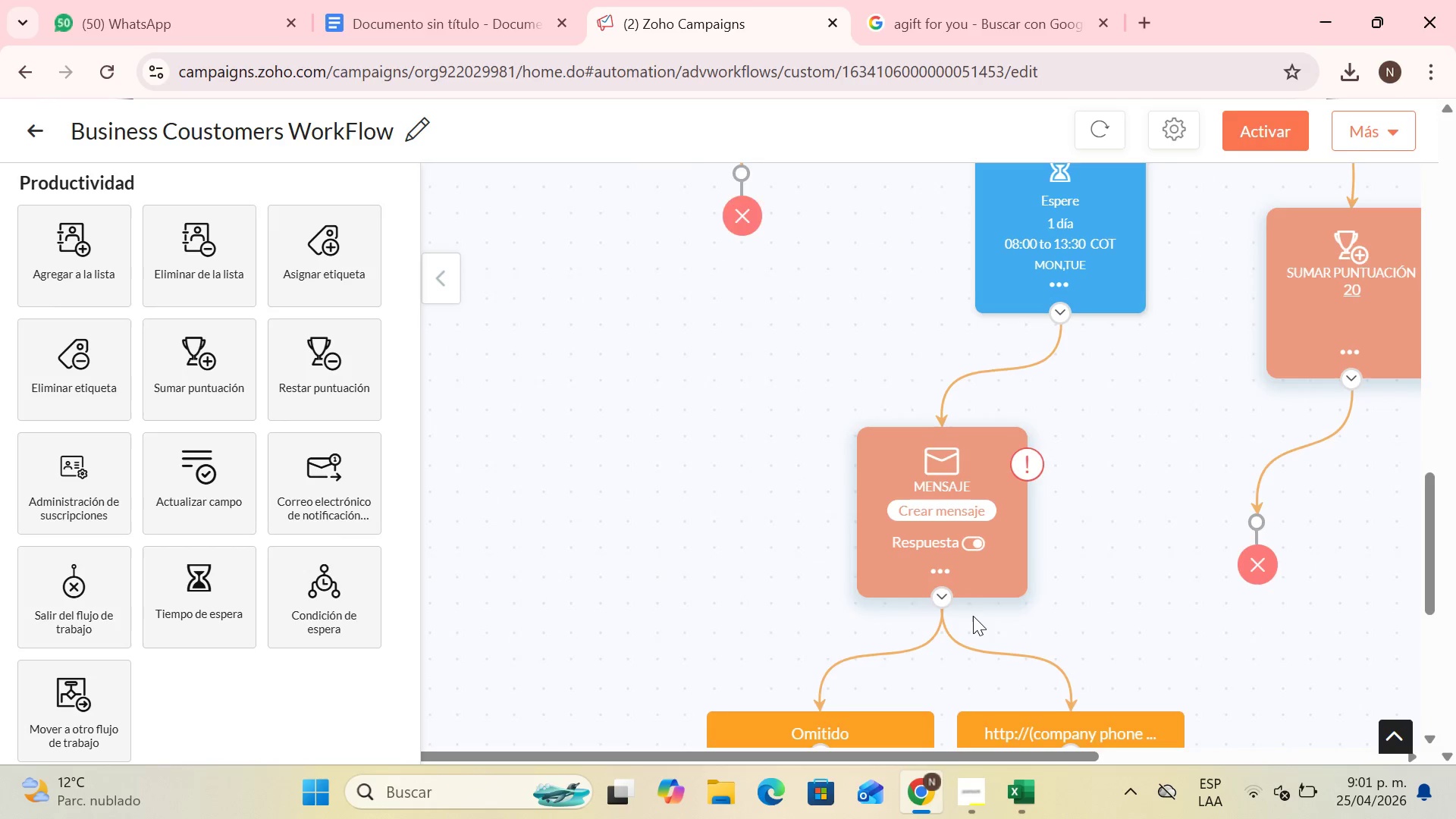 
scroll: coordinate [676, 336], scroll_direction: up, amount: 7.0
 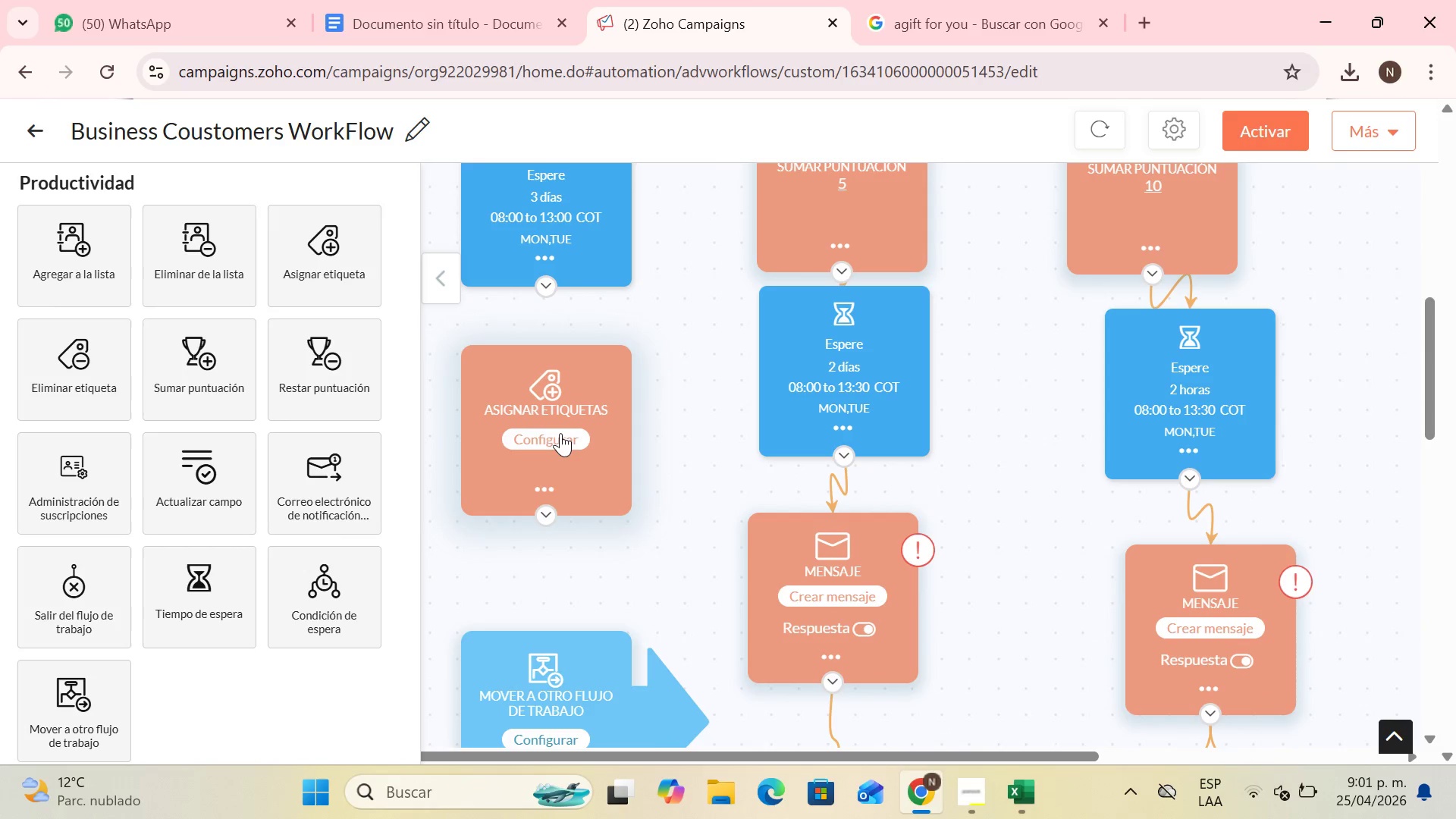 
left_click([557, 438])
 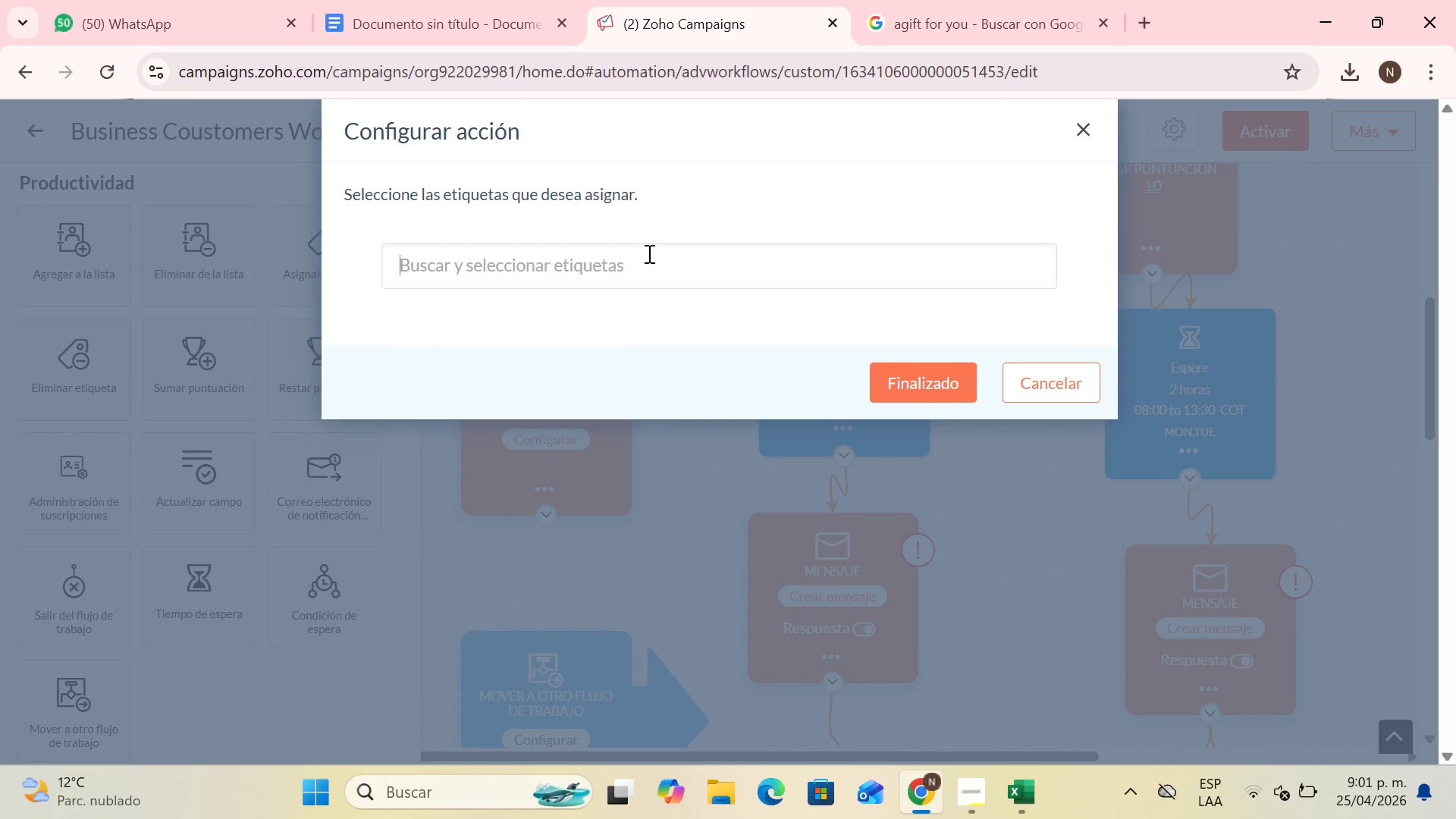 
left_click([647, 253])
 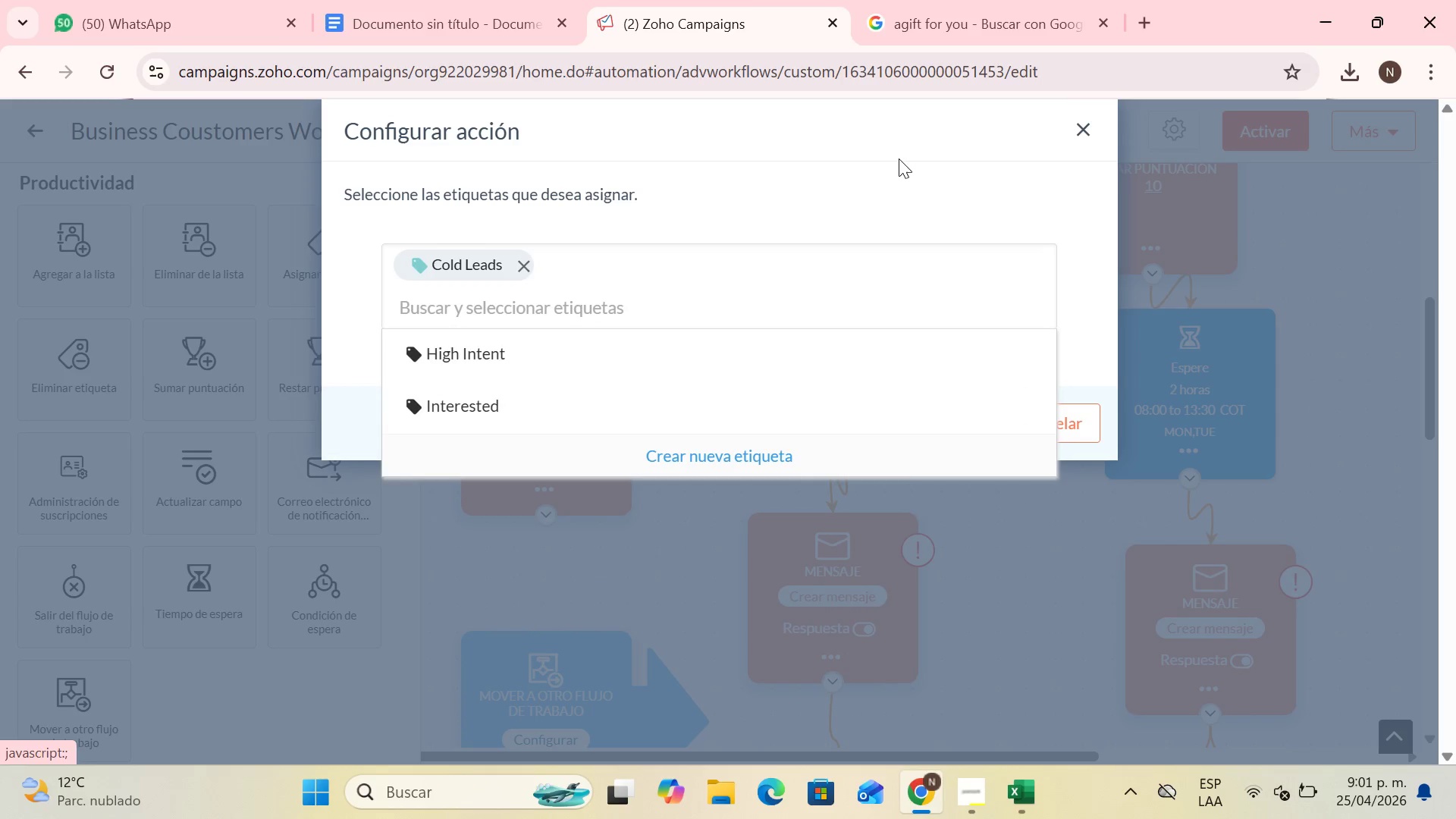 
left_click([923, 436])
 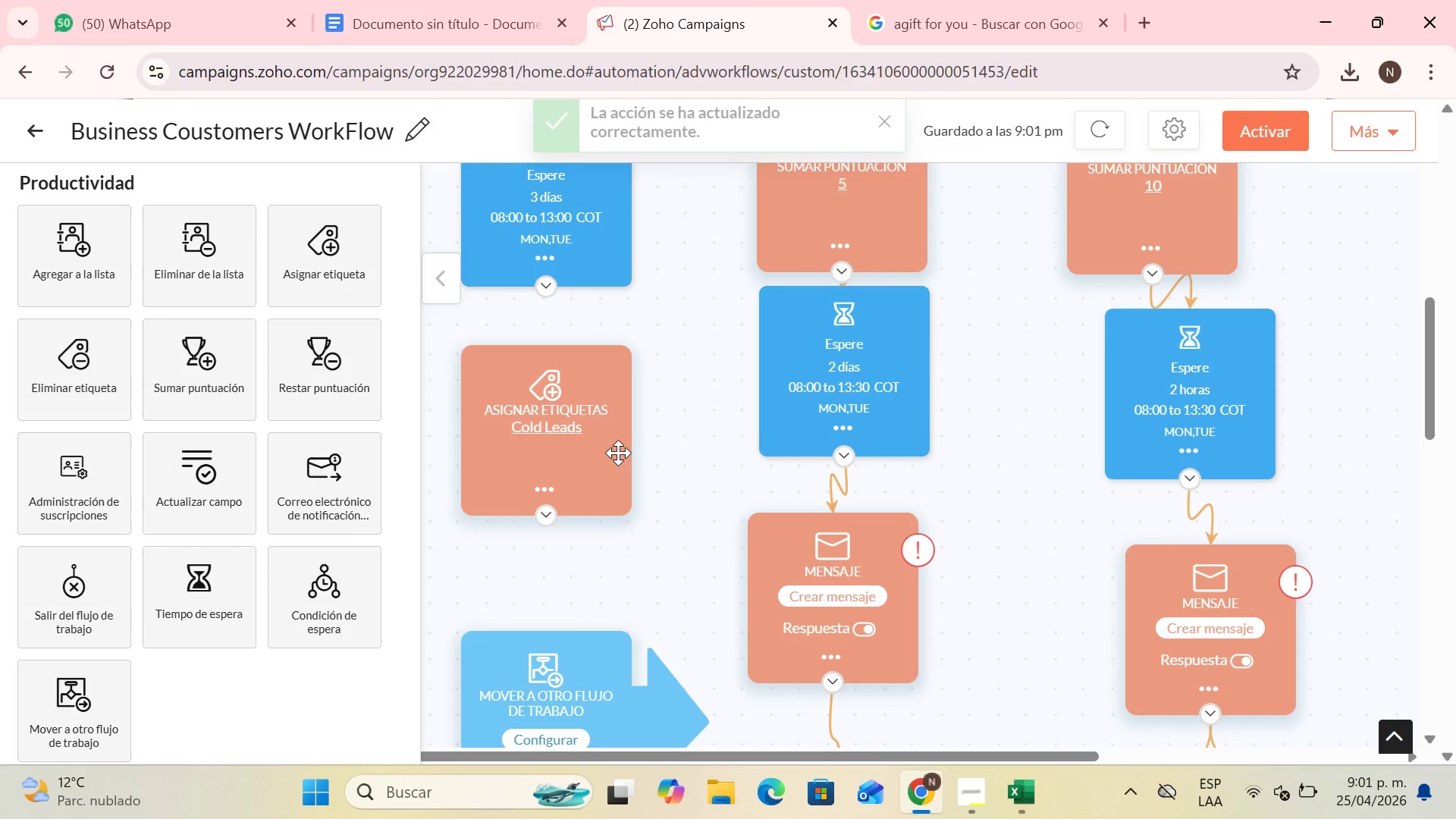 
scroll: coordinate [618, 453], scroll_direction: down, amount: 2.0
 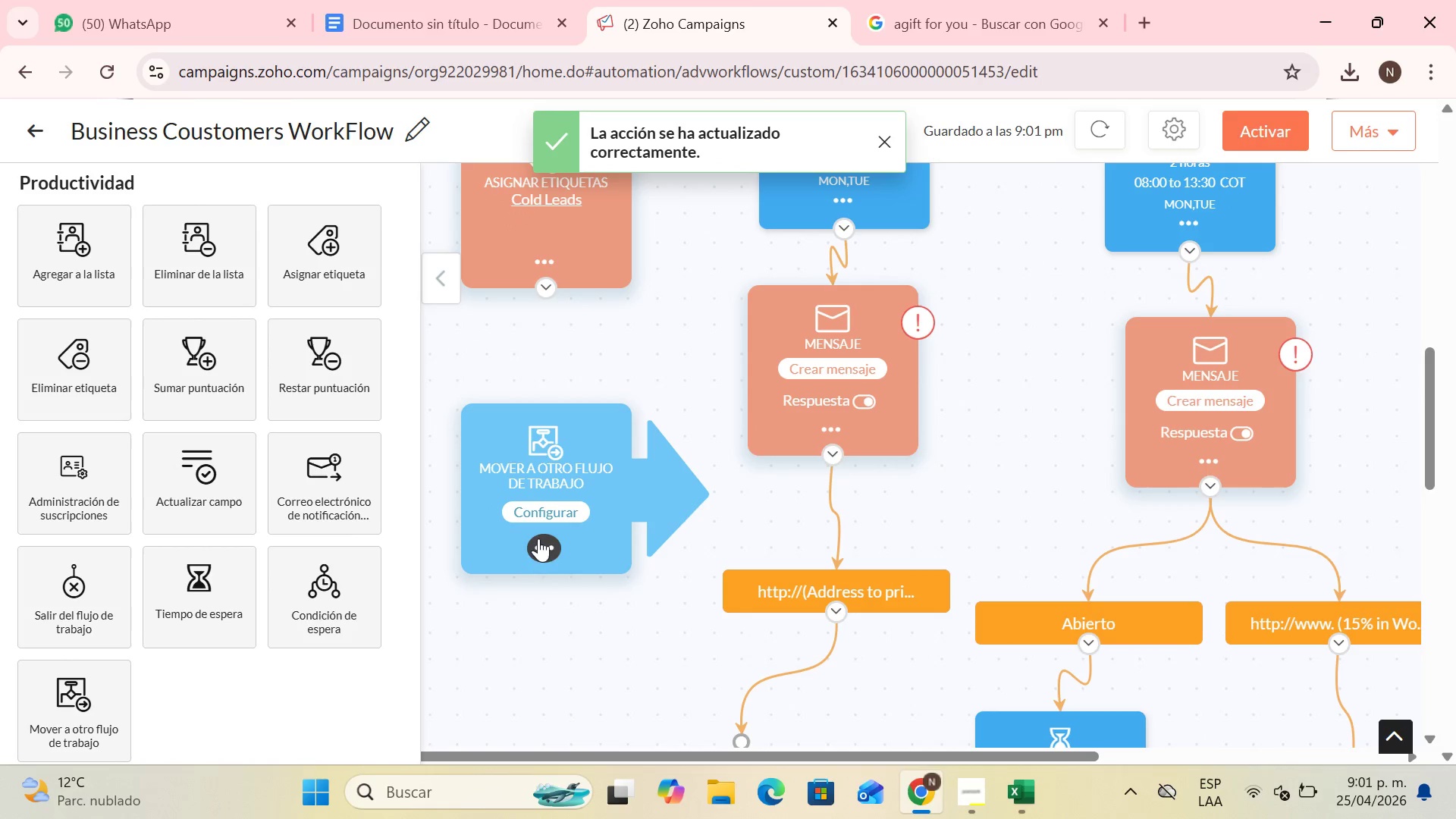 
left_click([544, 554])
 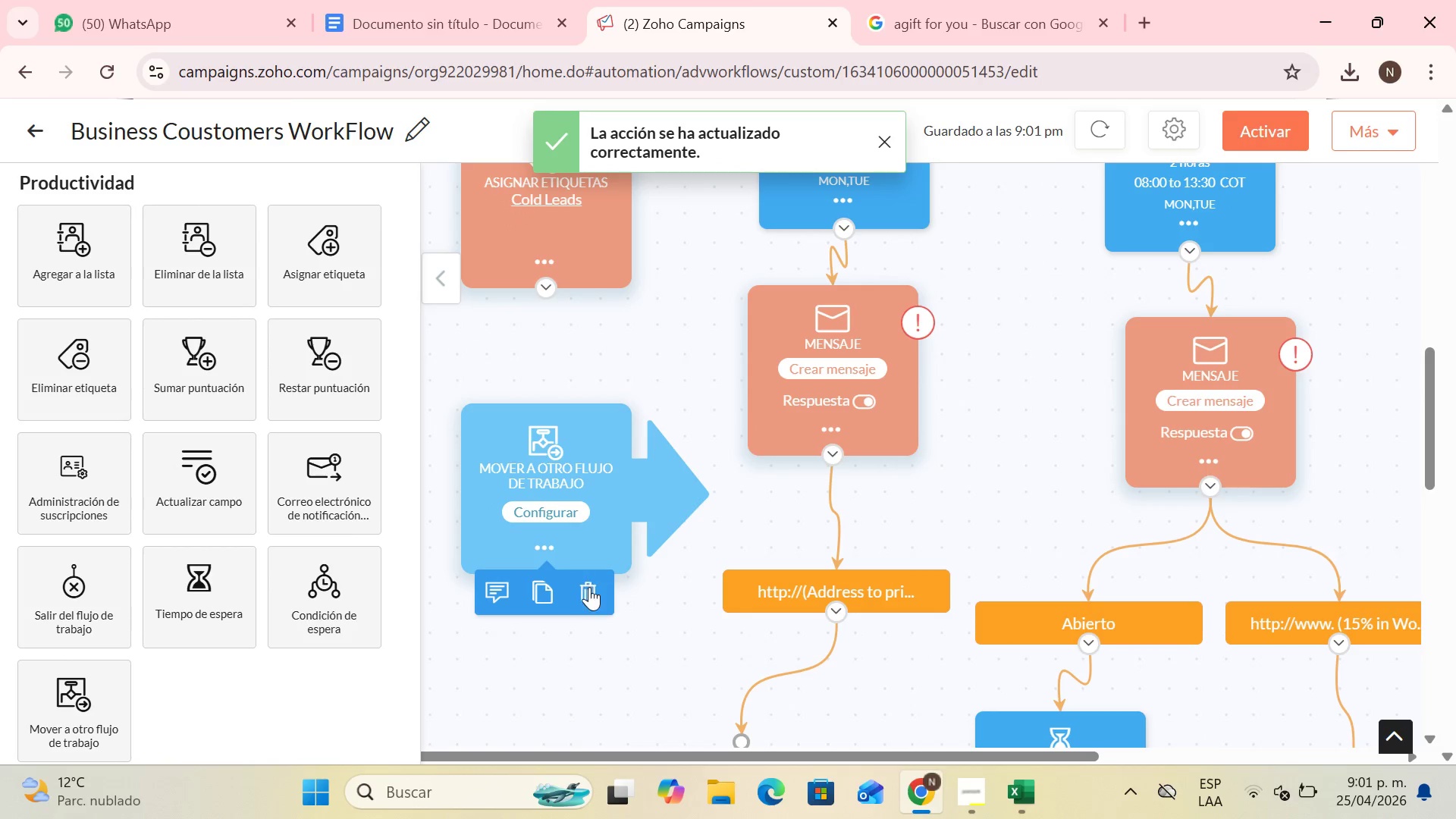 
left_click([593, 592])
 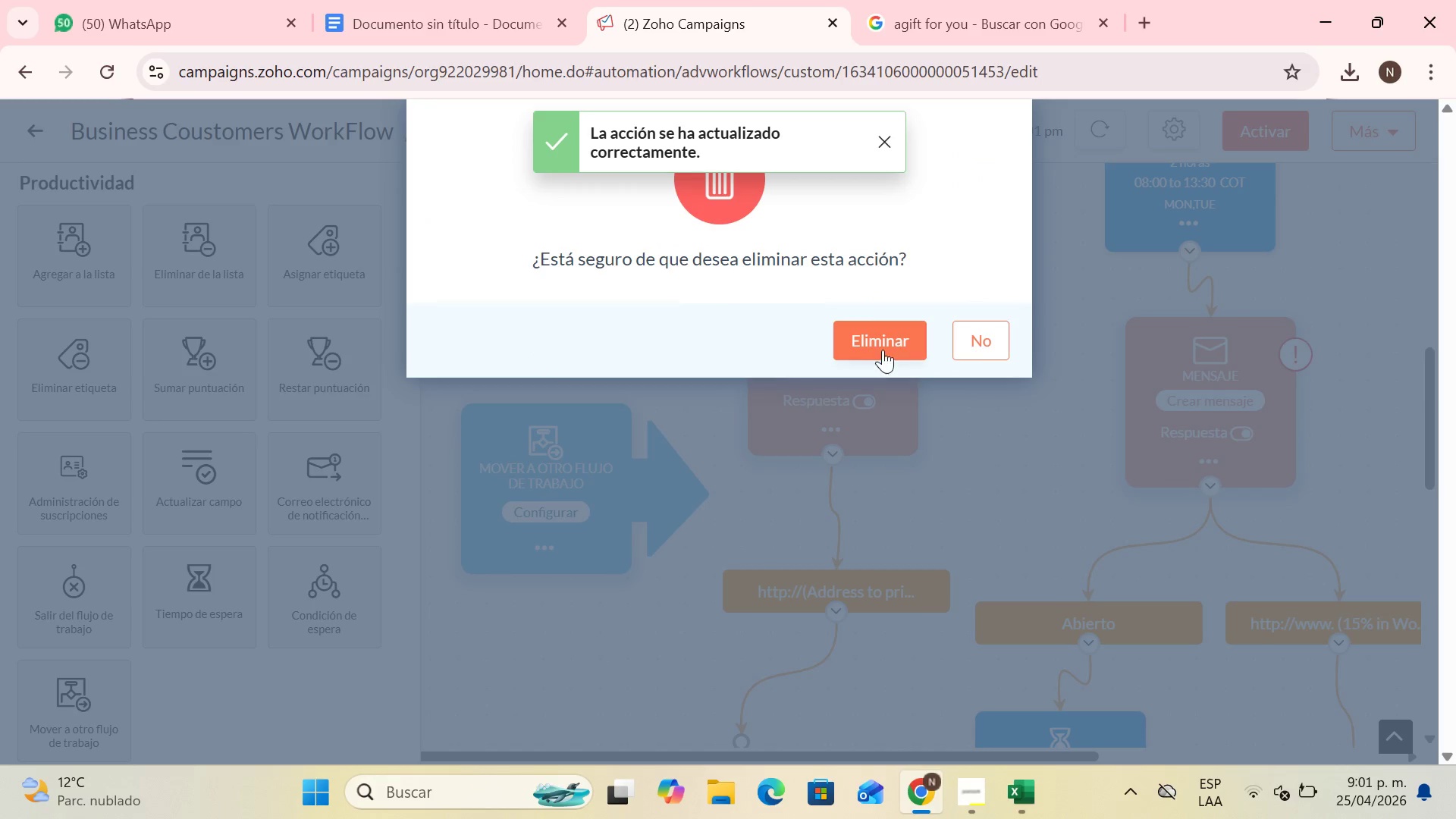 
left_click([884, 347])
 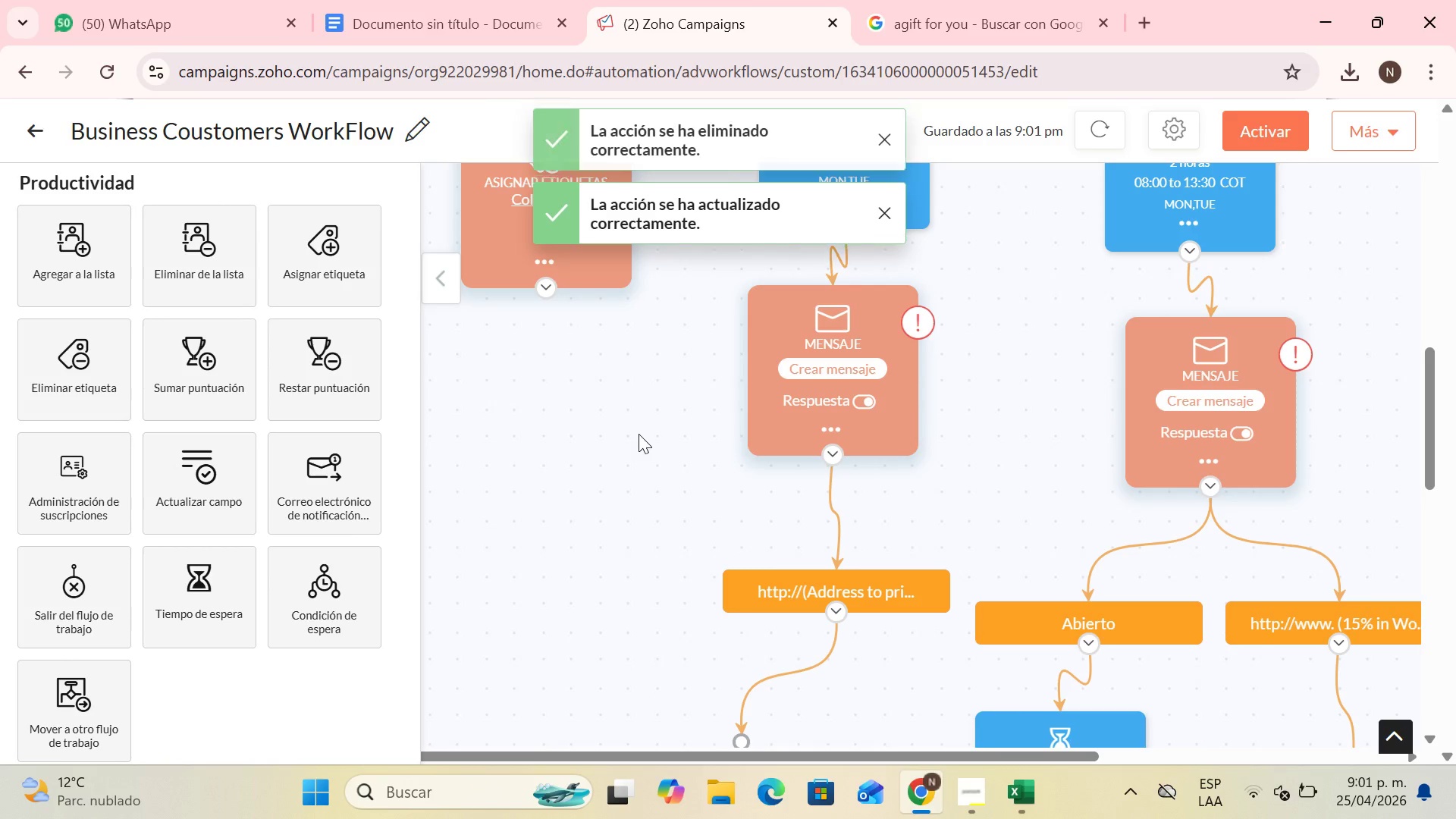 
scroll: coordinate [1072, 354], scroll_direction: down, amount: 9.0
 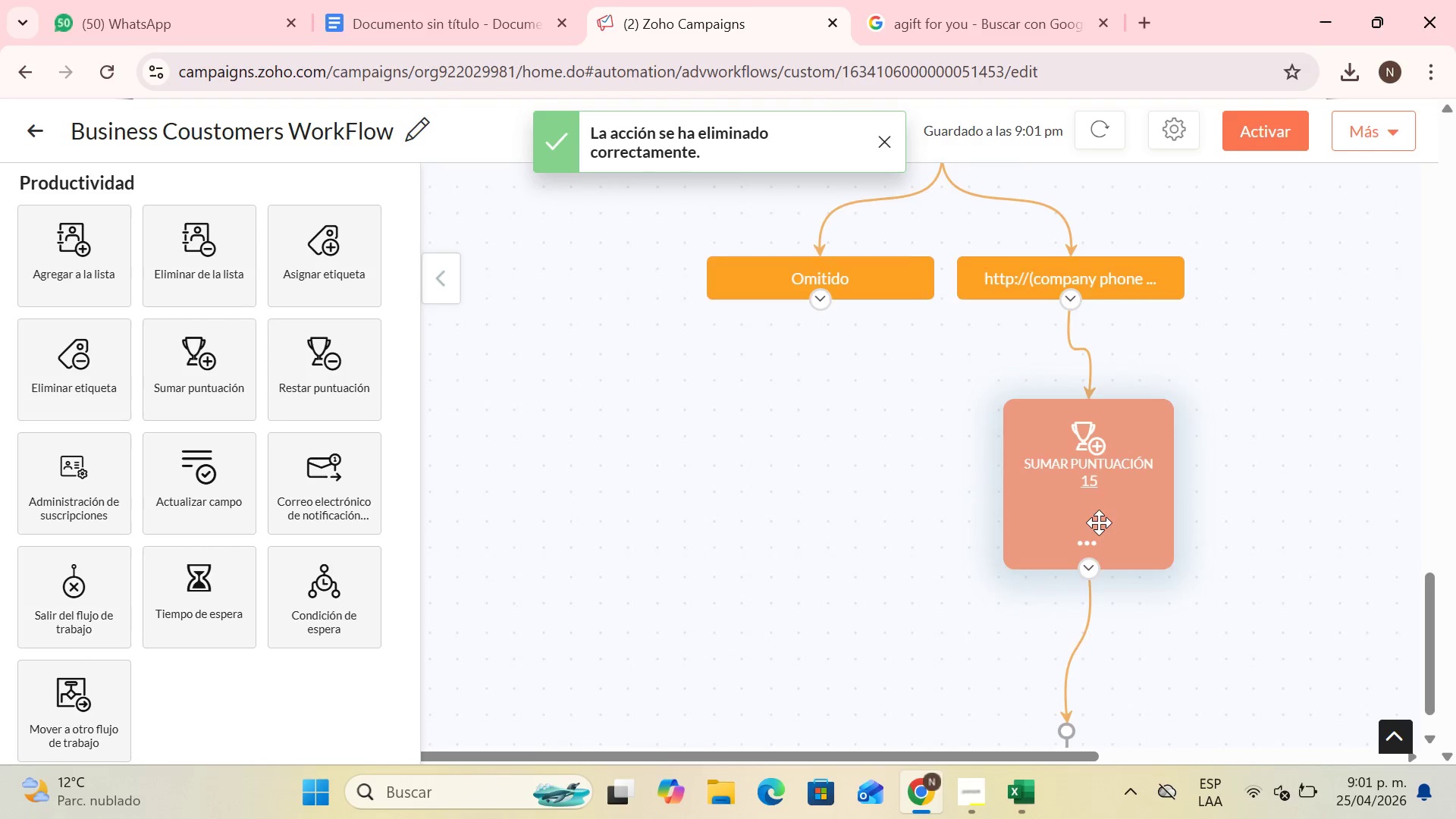 
scroll: coordinate [1098, 523], scroll_direction: up, amount: 5.0
 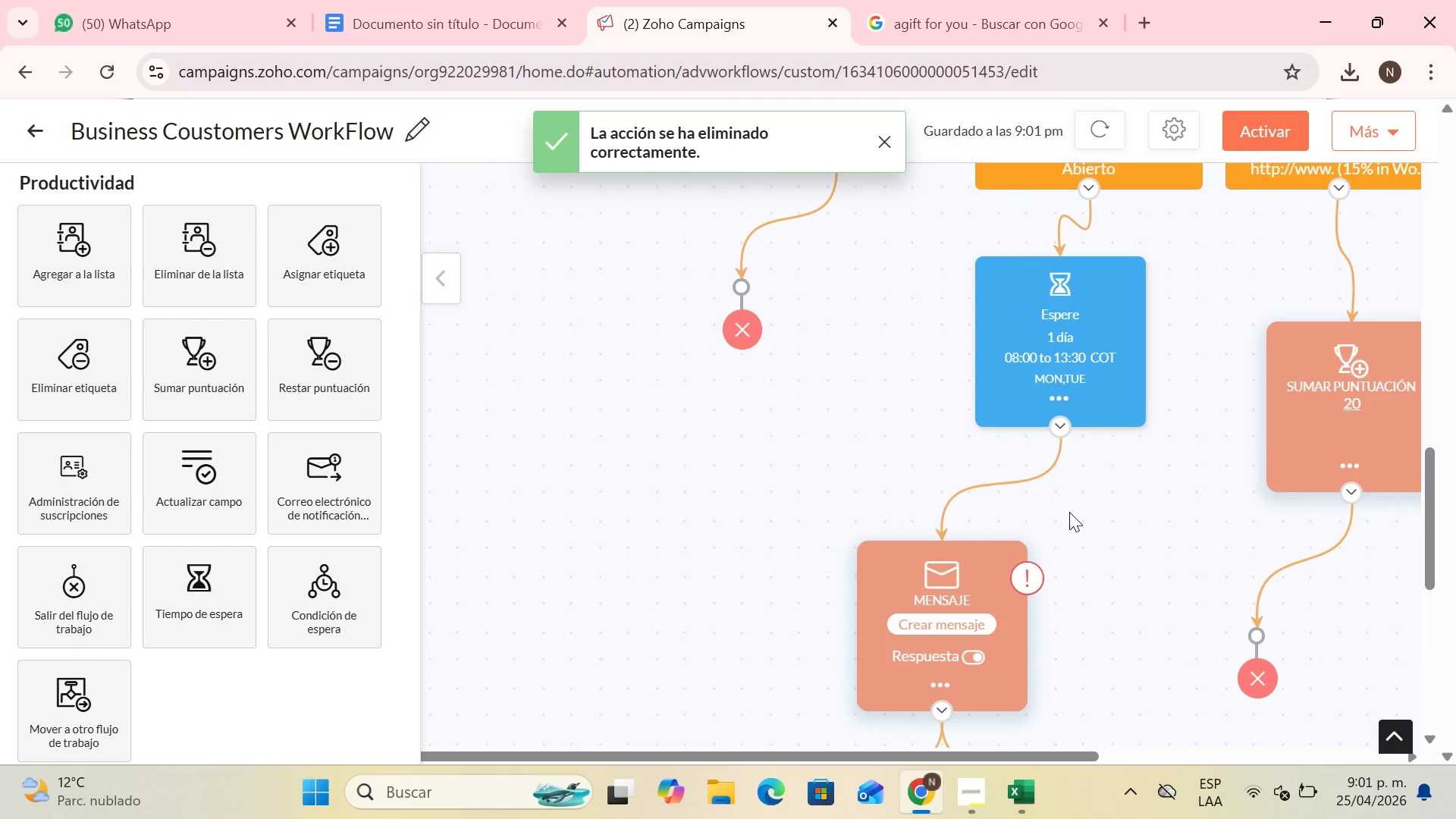 
scroll: coordinate [1066, 526], scroll_direction: down, amount: 10.0
 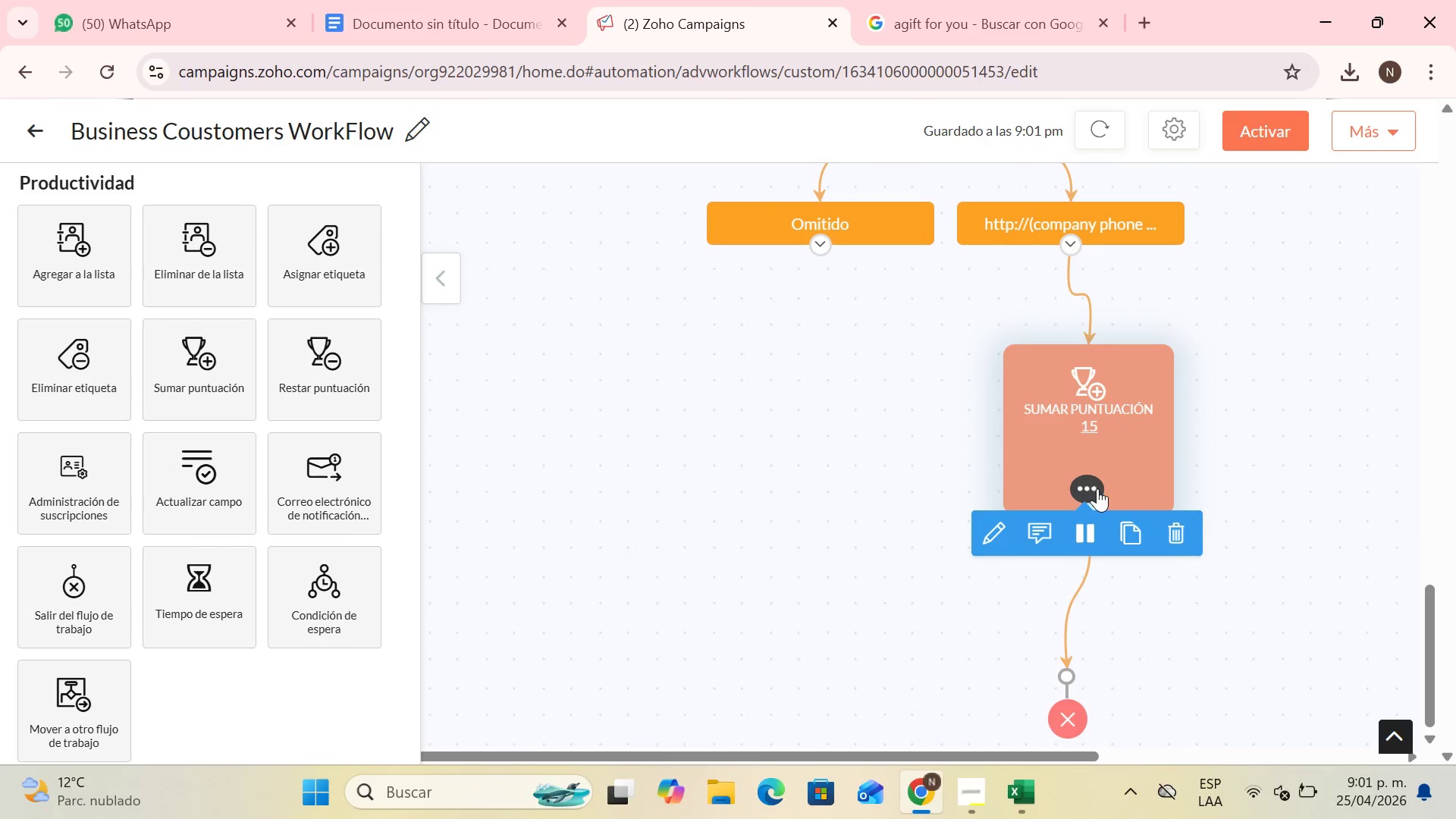 
left_click([1177, 534])
 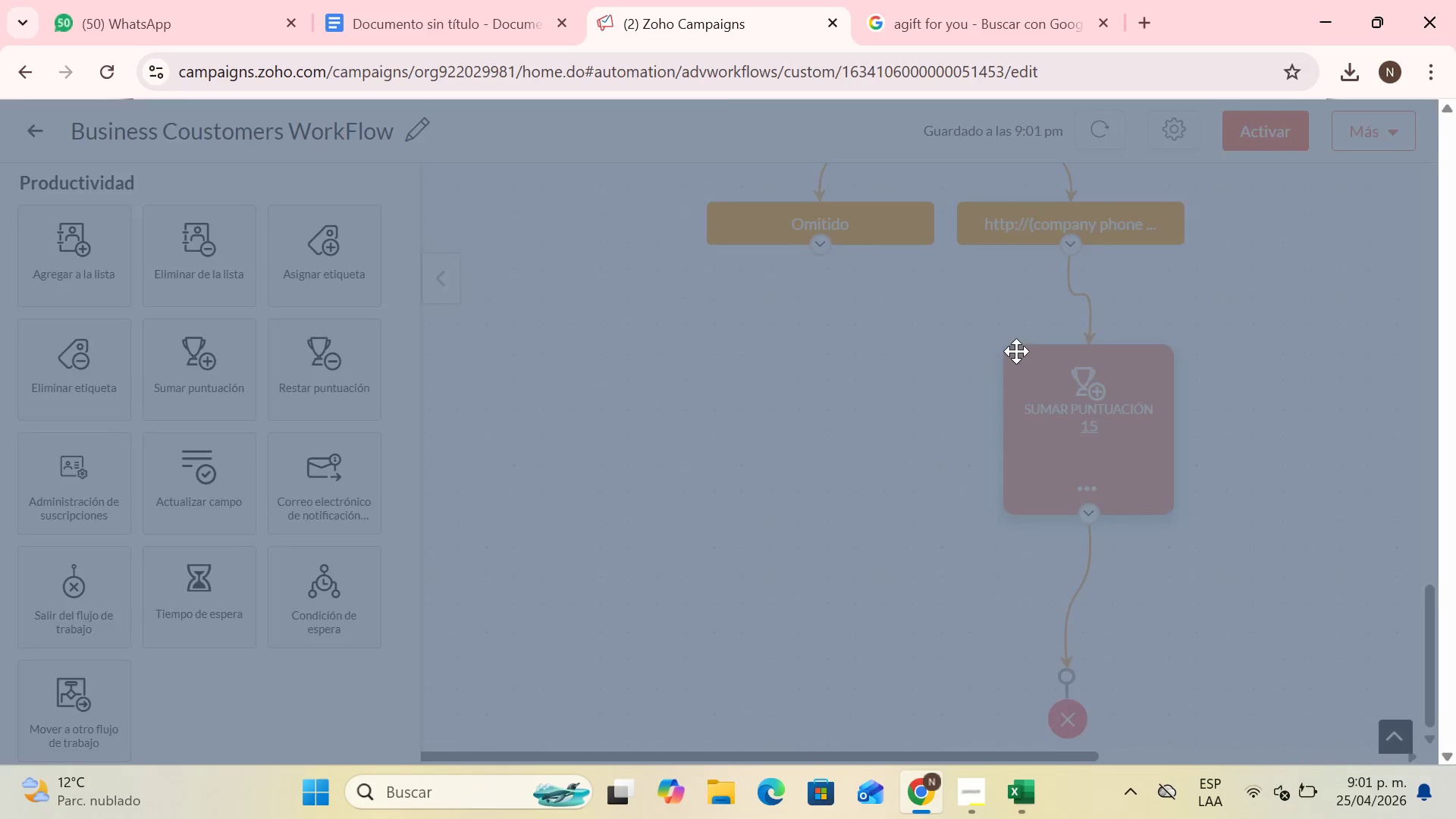 
scroll: coordinate [1065, 354], scroll_direction: down, amount: 3.0
 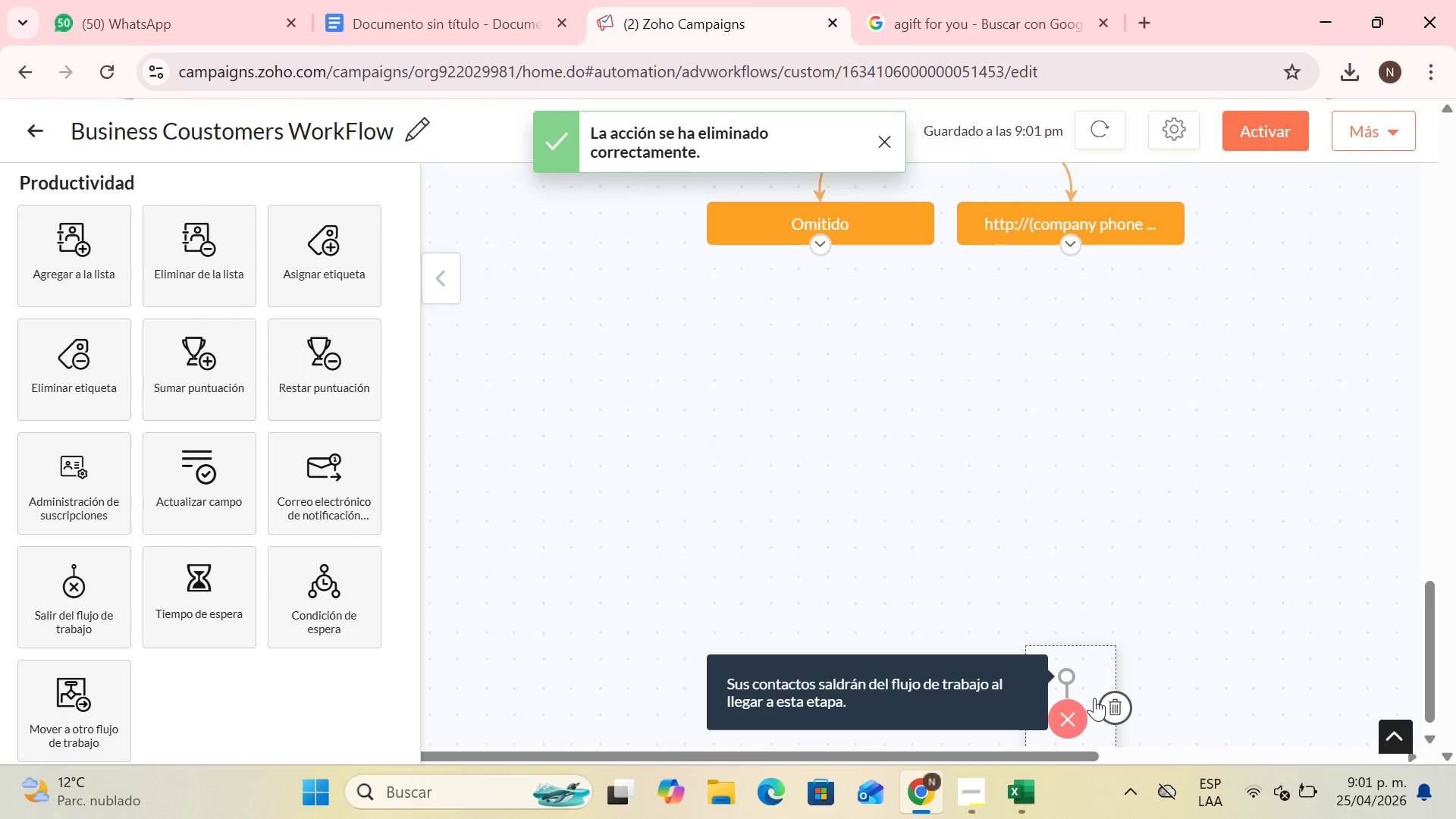 
left_click([1107, 701])
 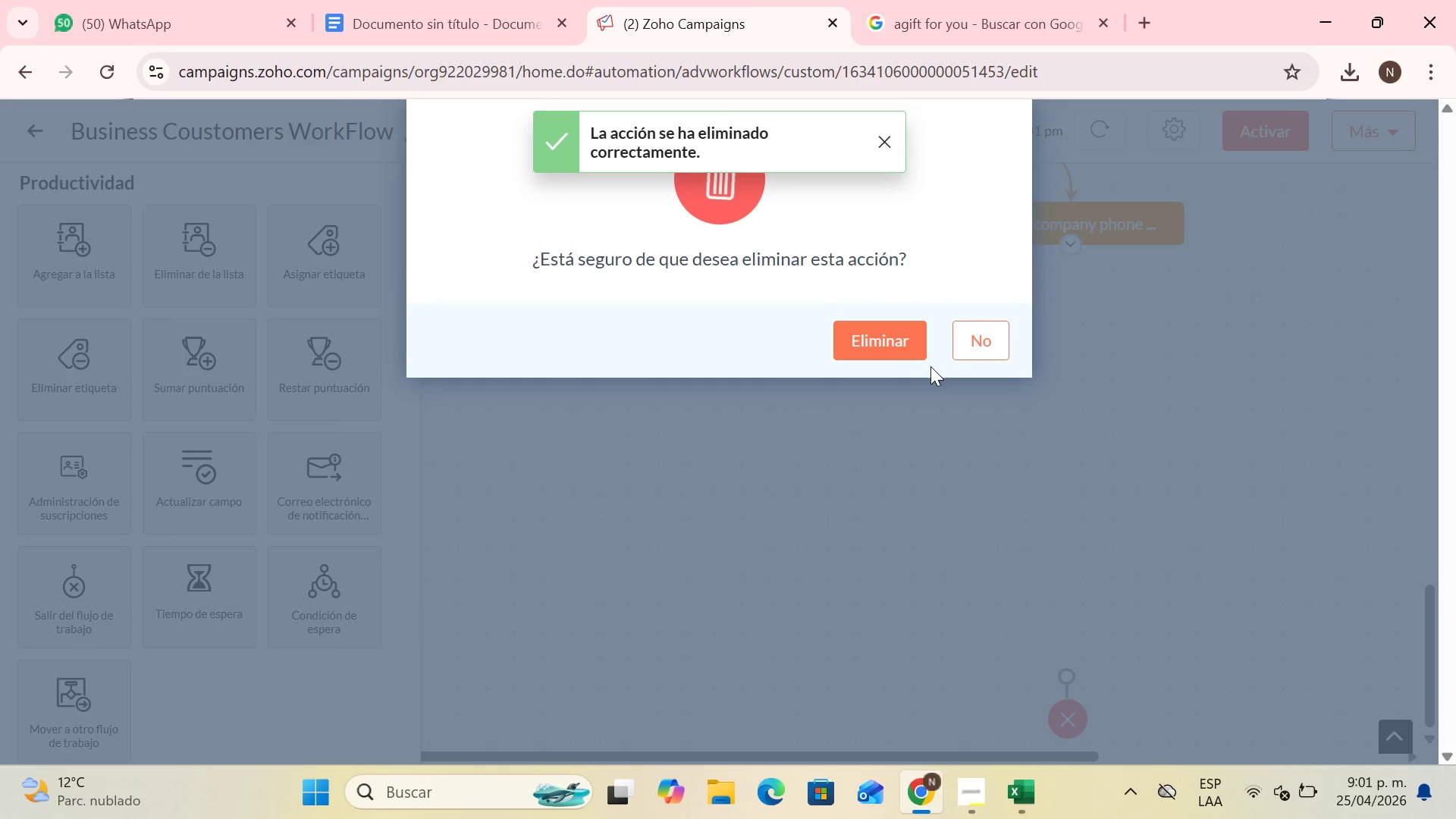 
double_click([886, 331])
 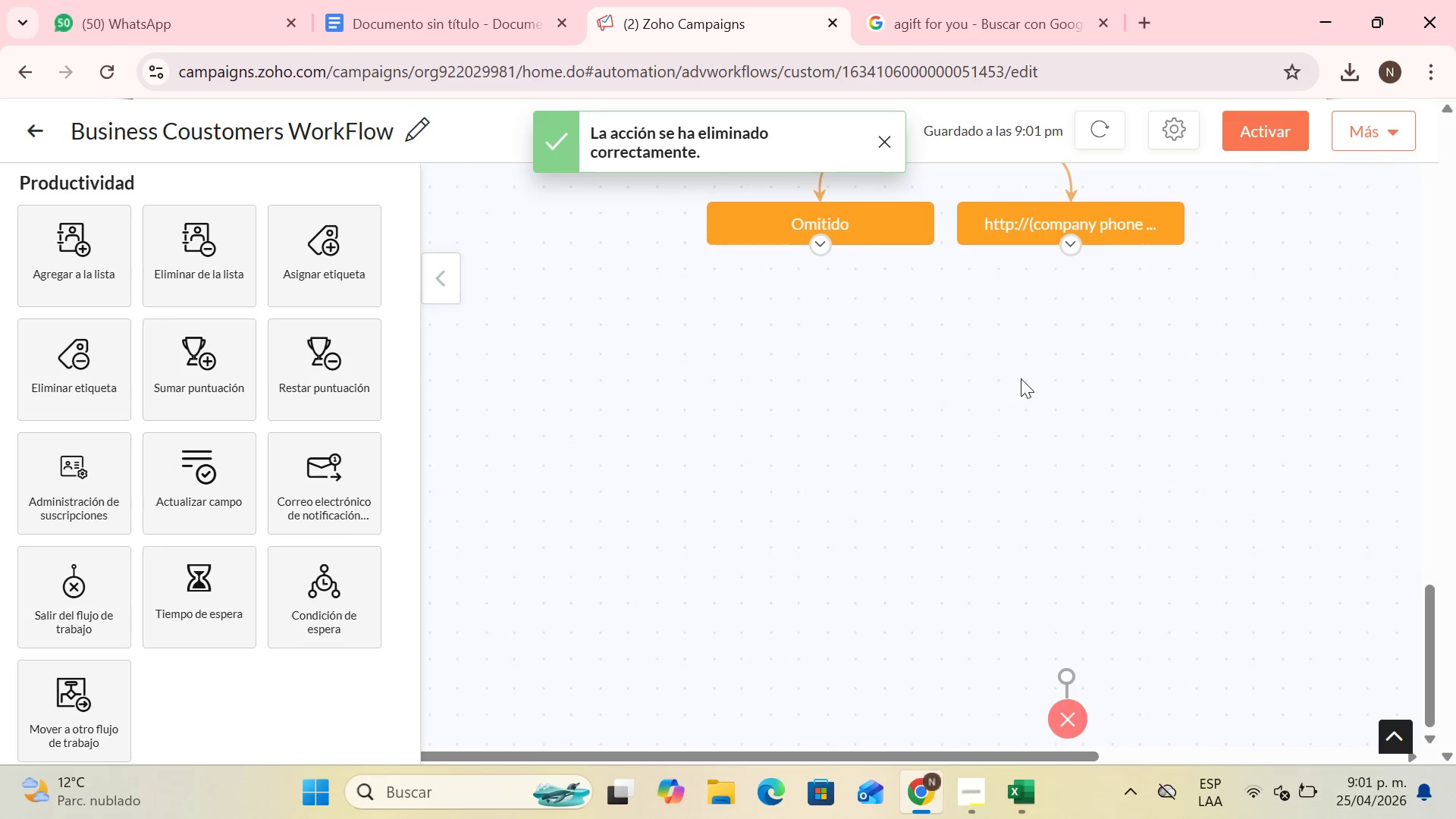 
scroll: coordinate [995, 447], scroll_direction: down, amount: 6.0
 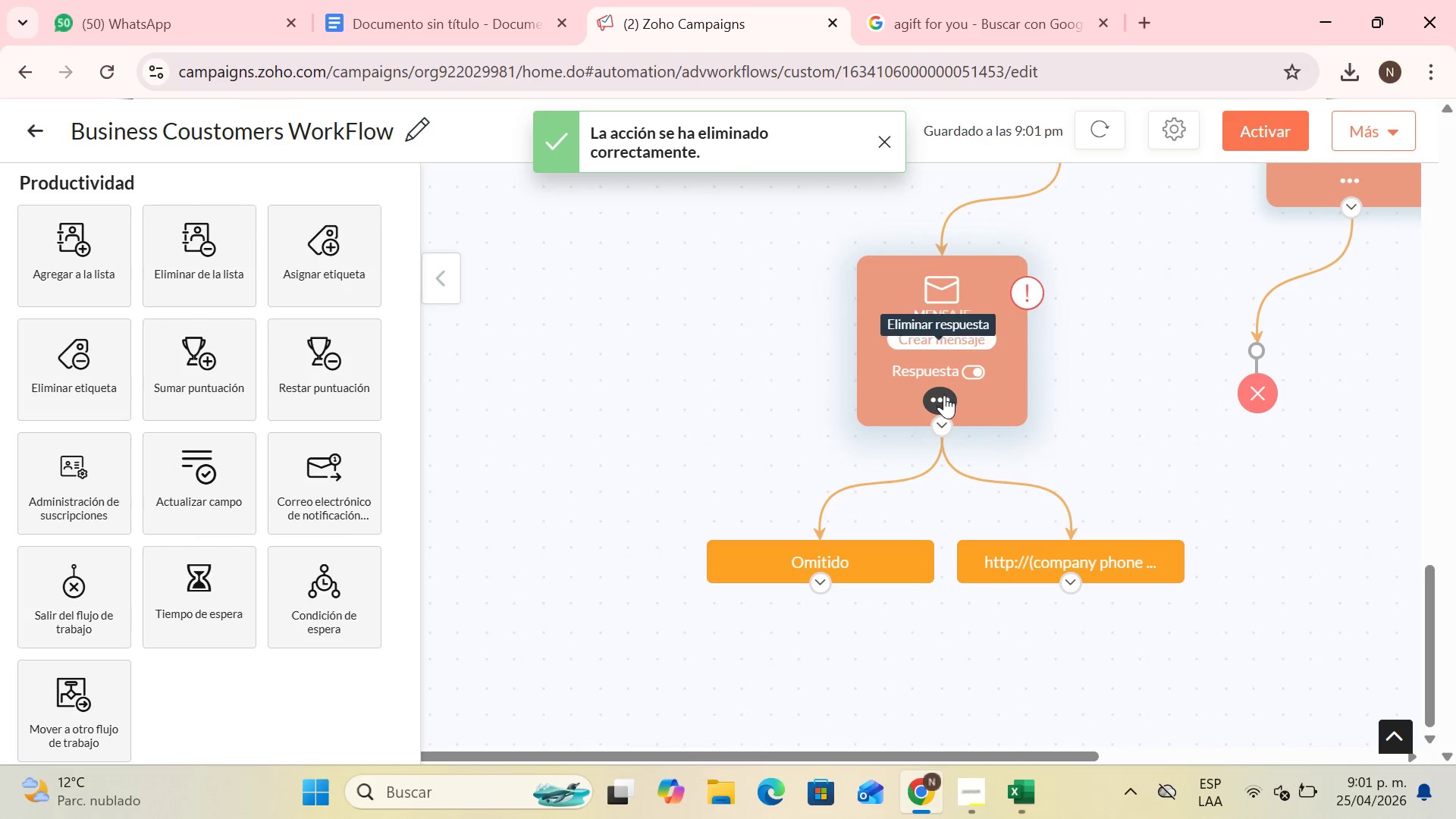 
left_click([944, 396])
 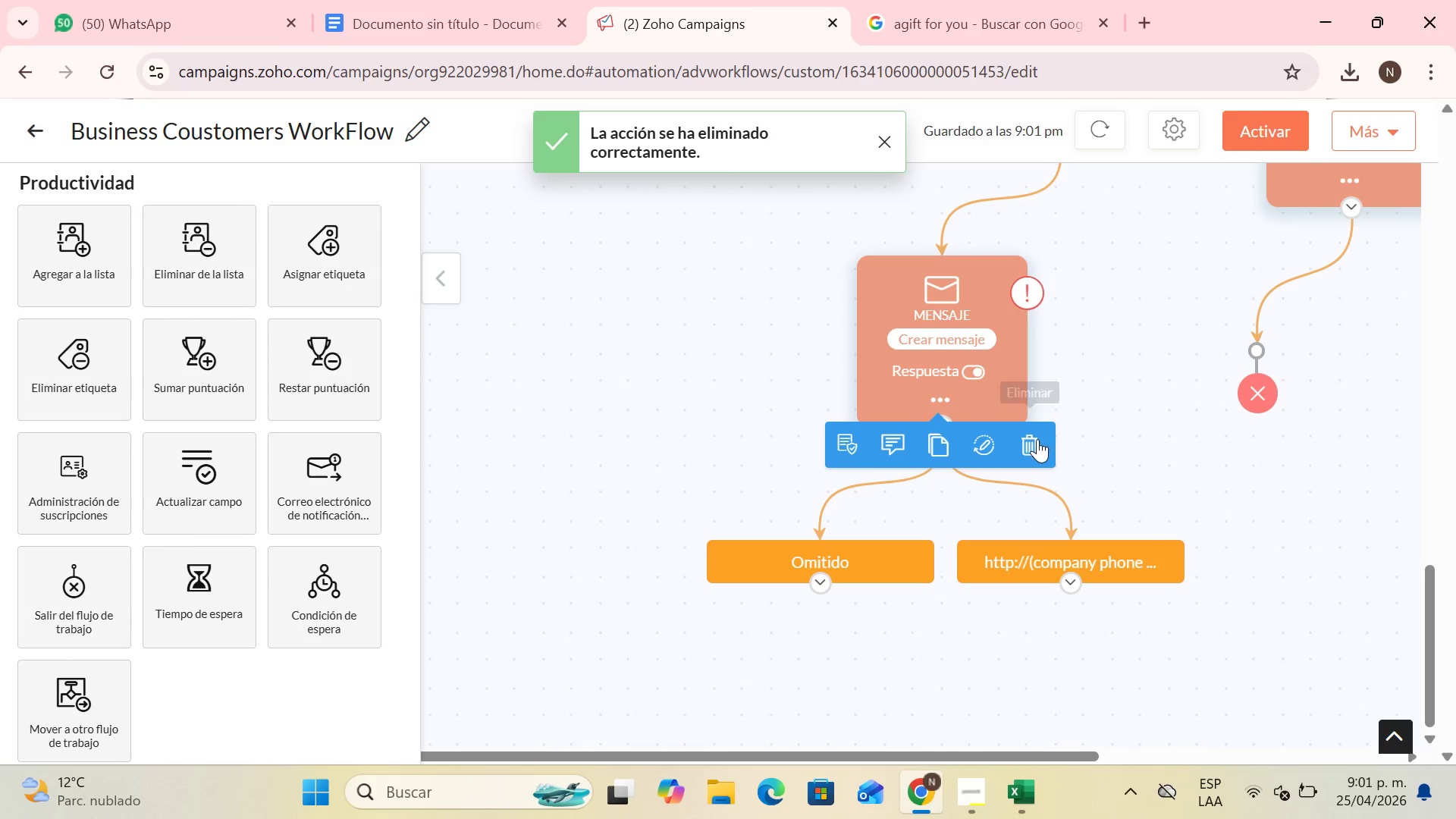 
left_click([1037, 440])
 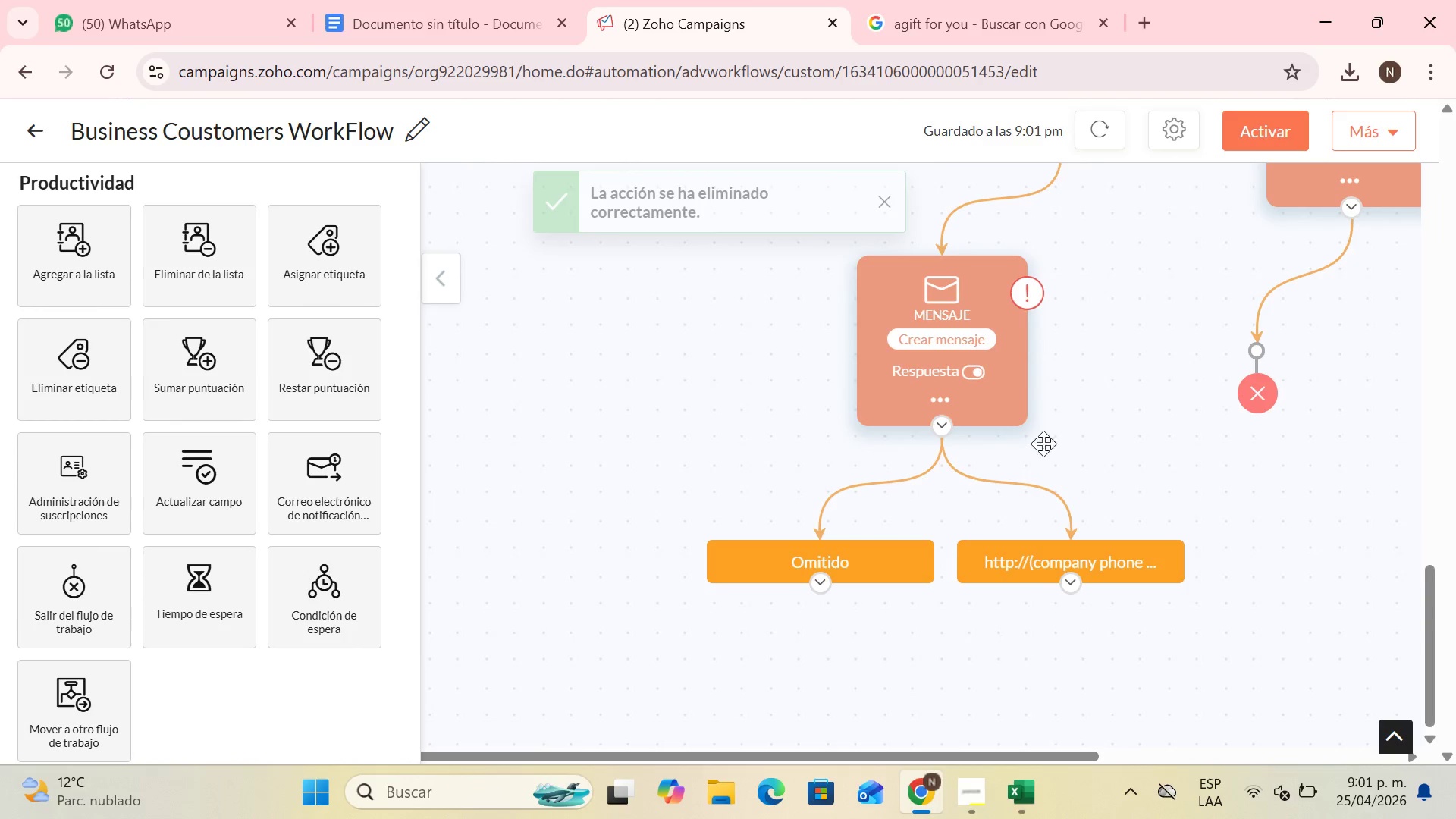 
left_click_drag(start_coordinate=[565, 422], to_coordinate=[527, 457])
 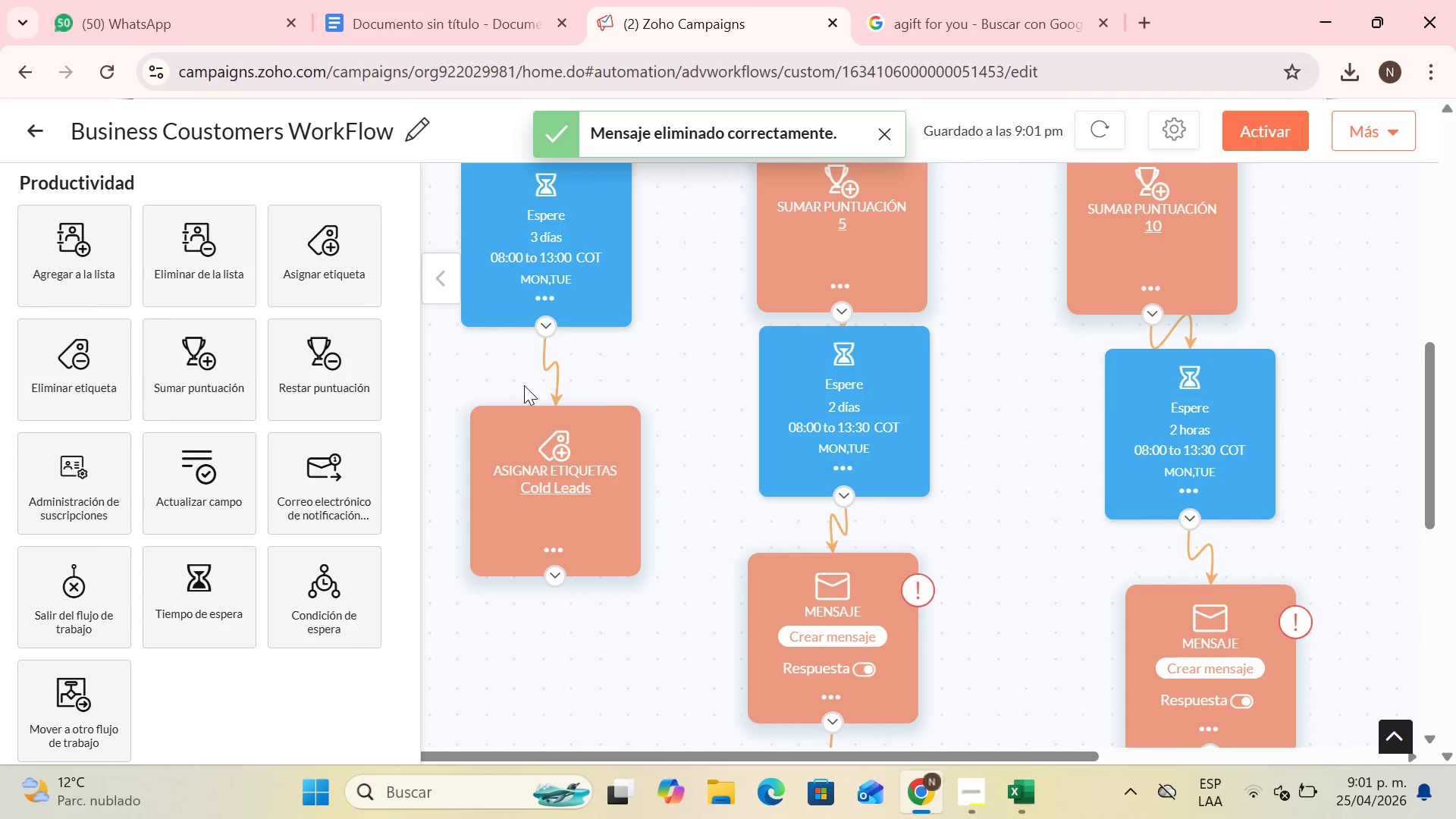 
scroll: coordinate [639, 325], scroll_direction: up, amount: 3.0
 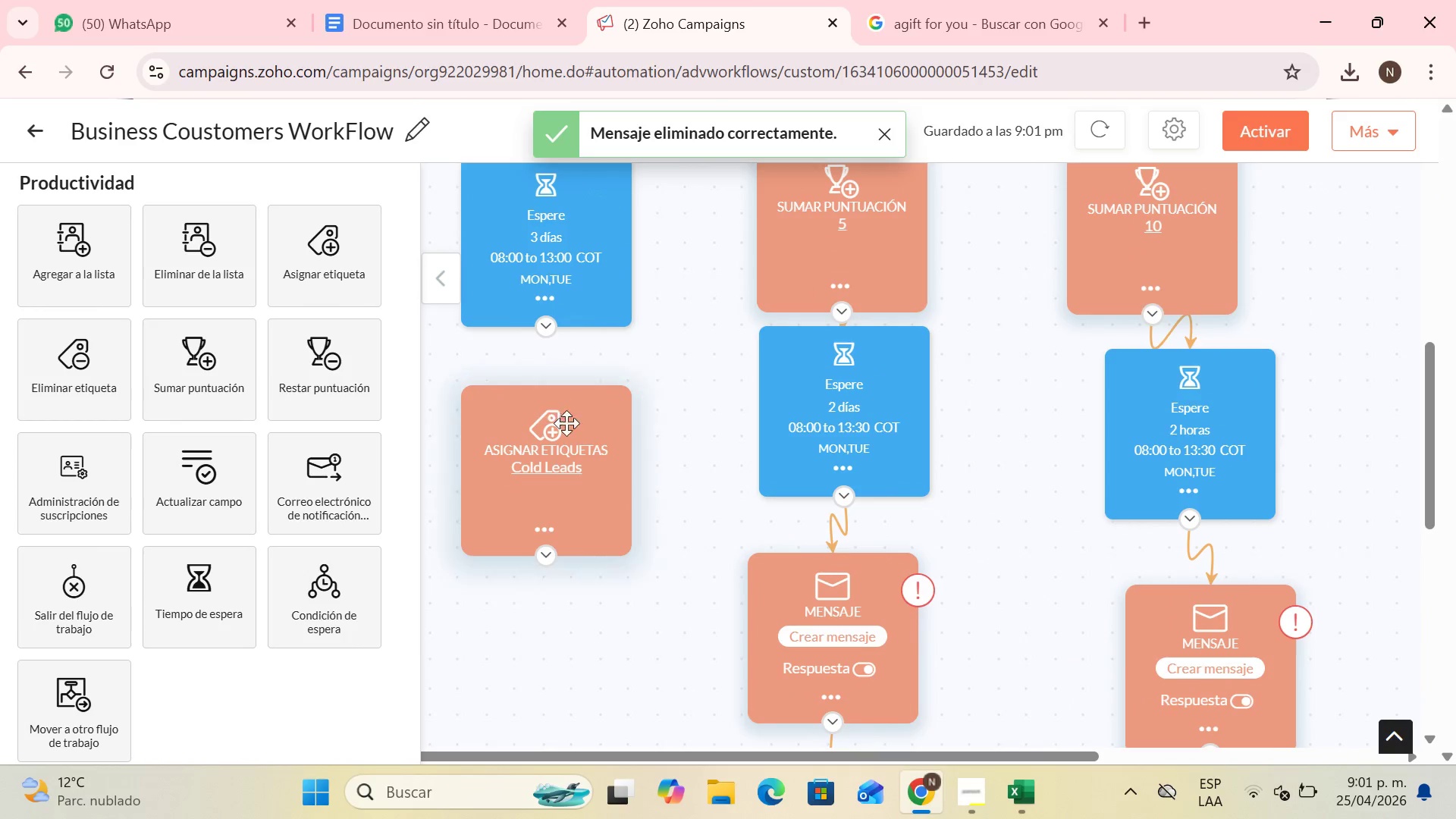 
scroll: coordinate [918, 422], scroll_direction: down, amount: 3.0
 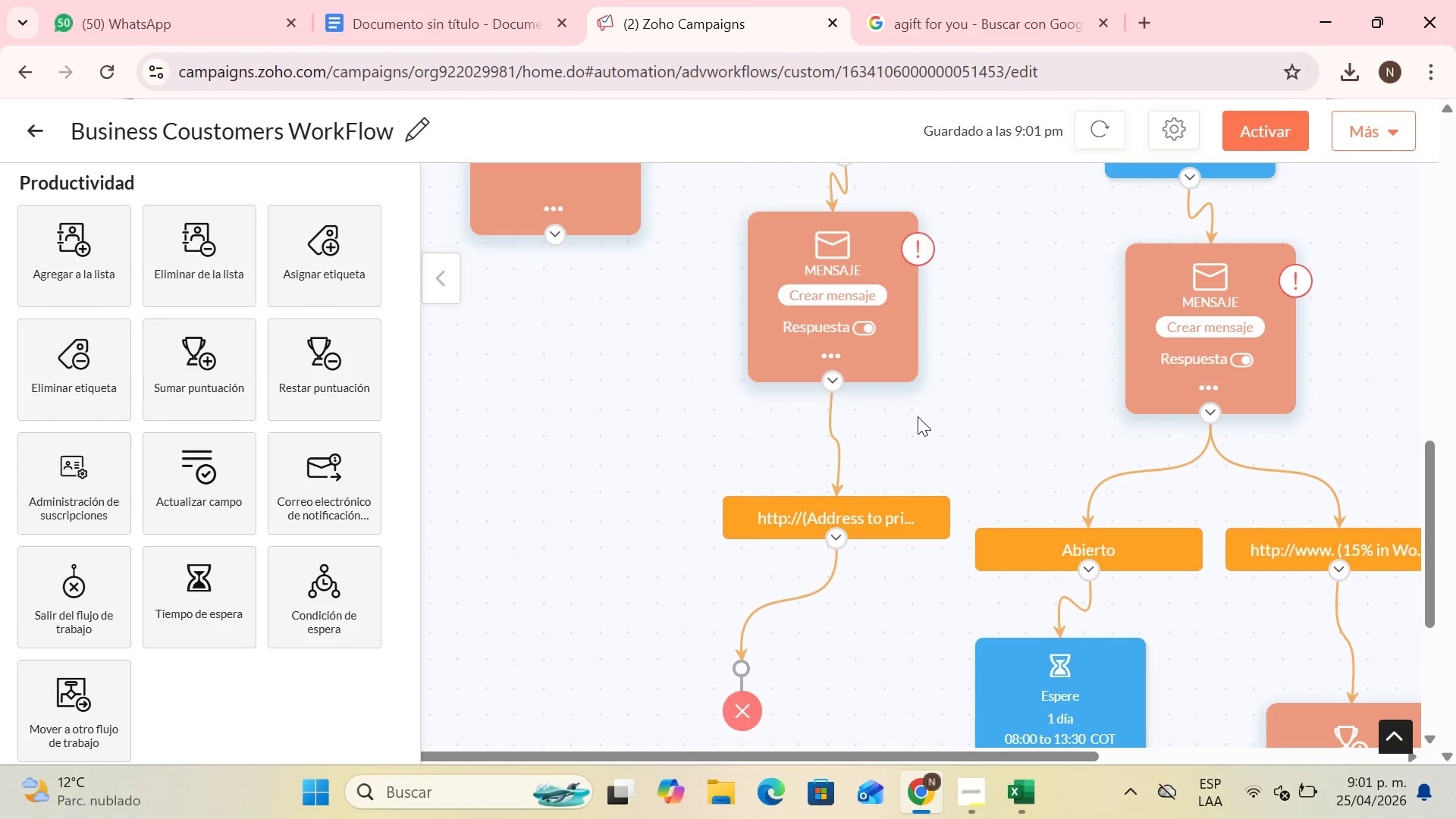 
scroll: coordinate [918, 414], scroll_direction: up, amount: 4.0
 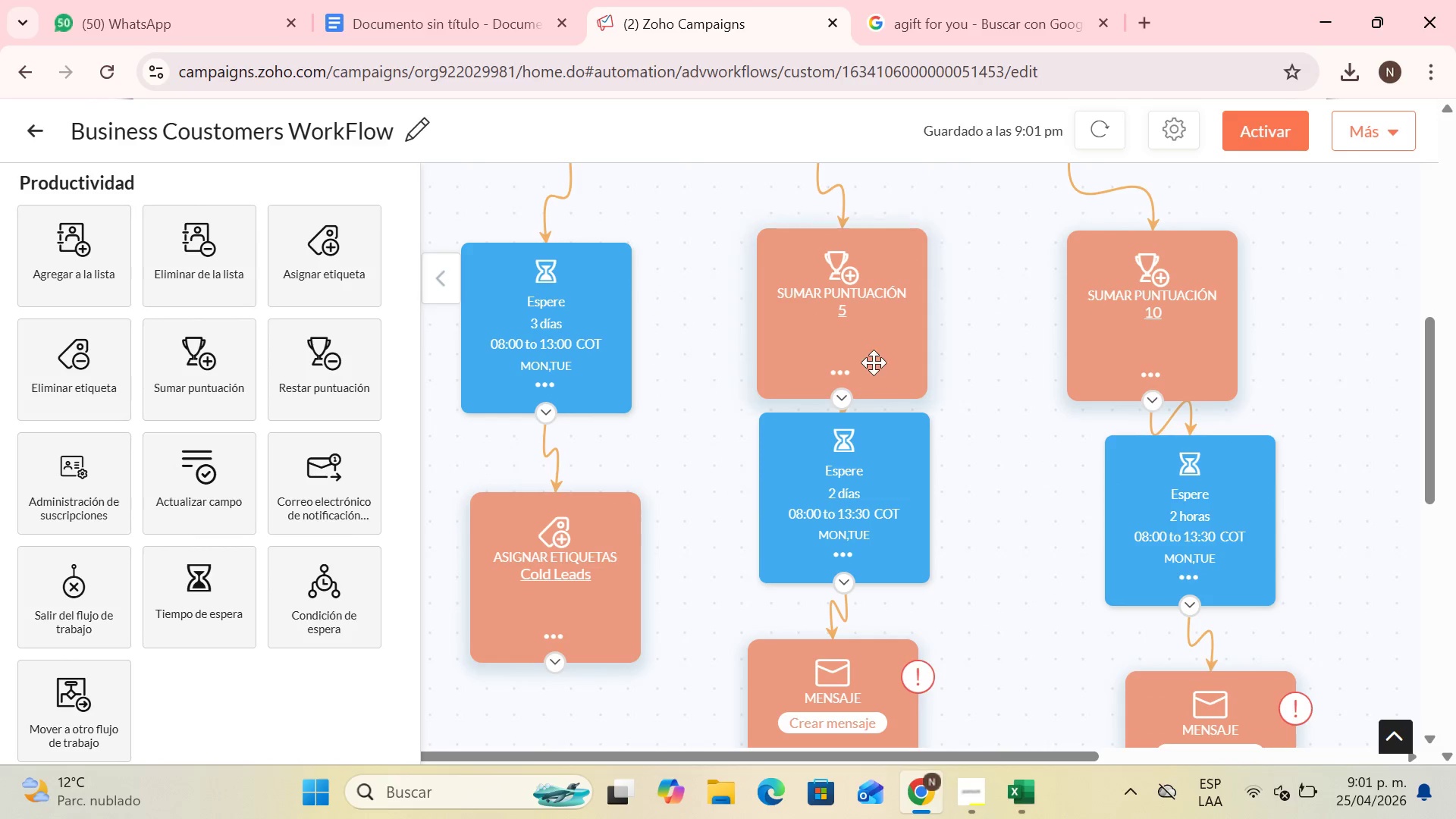 
left_click_drag(start_coordinate=[874, 353], to_coordinate=[864, 339])
 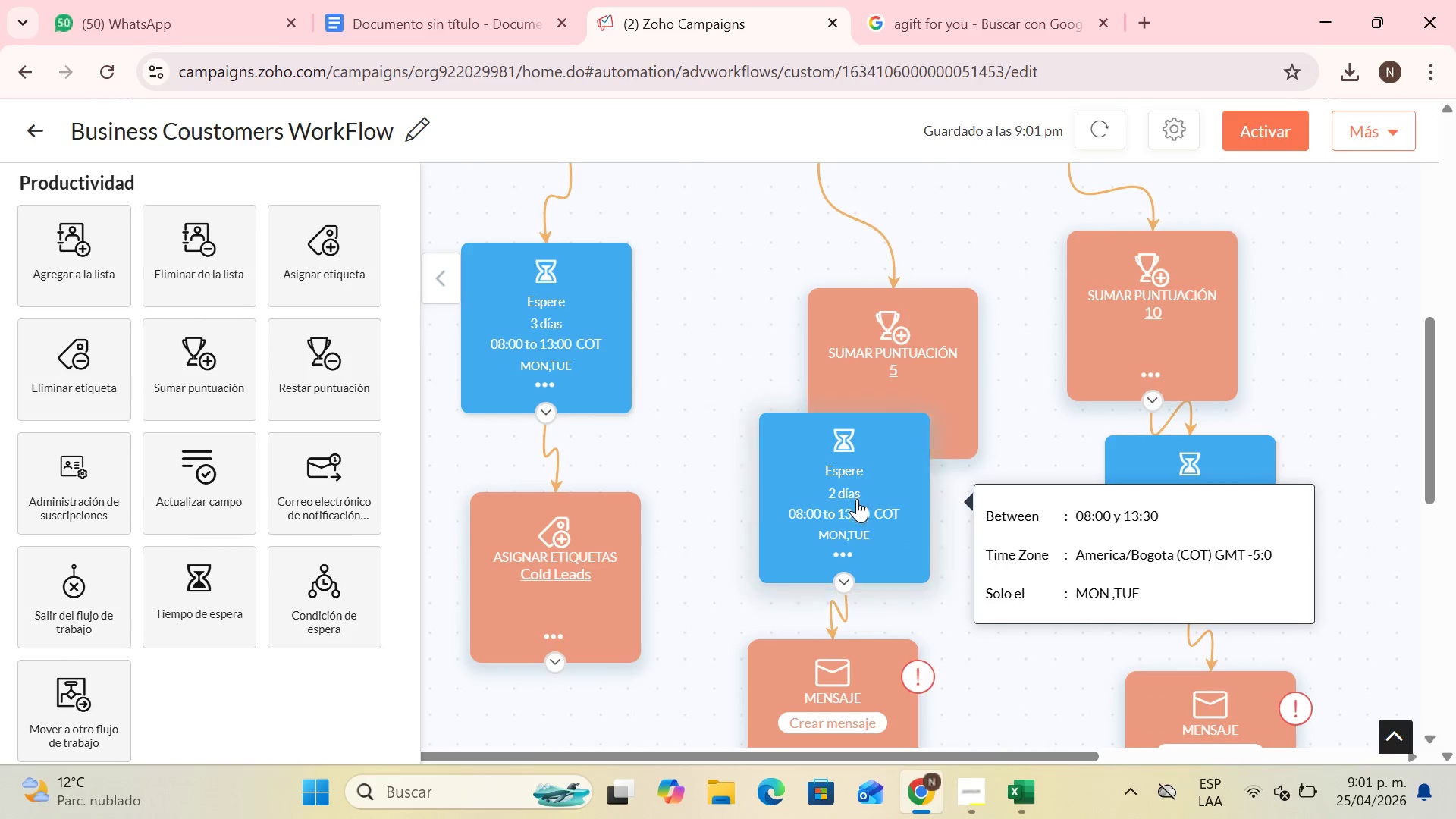 
left_click_drag(start_coordinate=[857, 497], to_coordinate=[765, 510])
 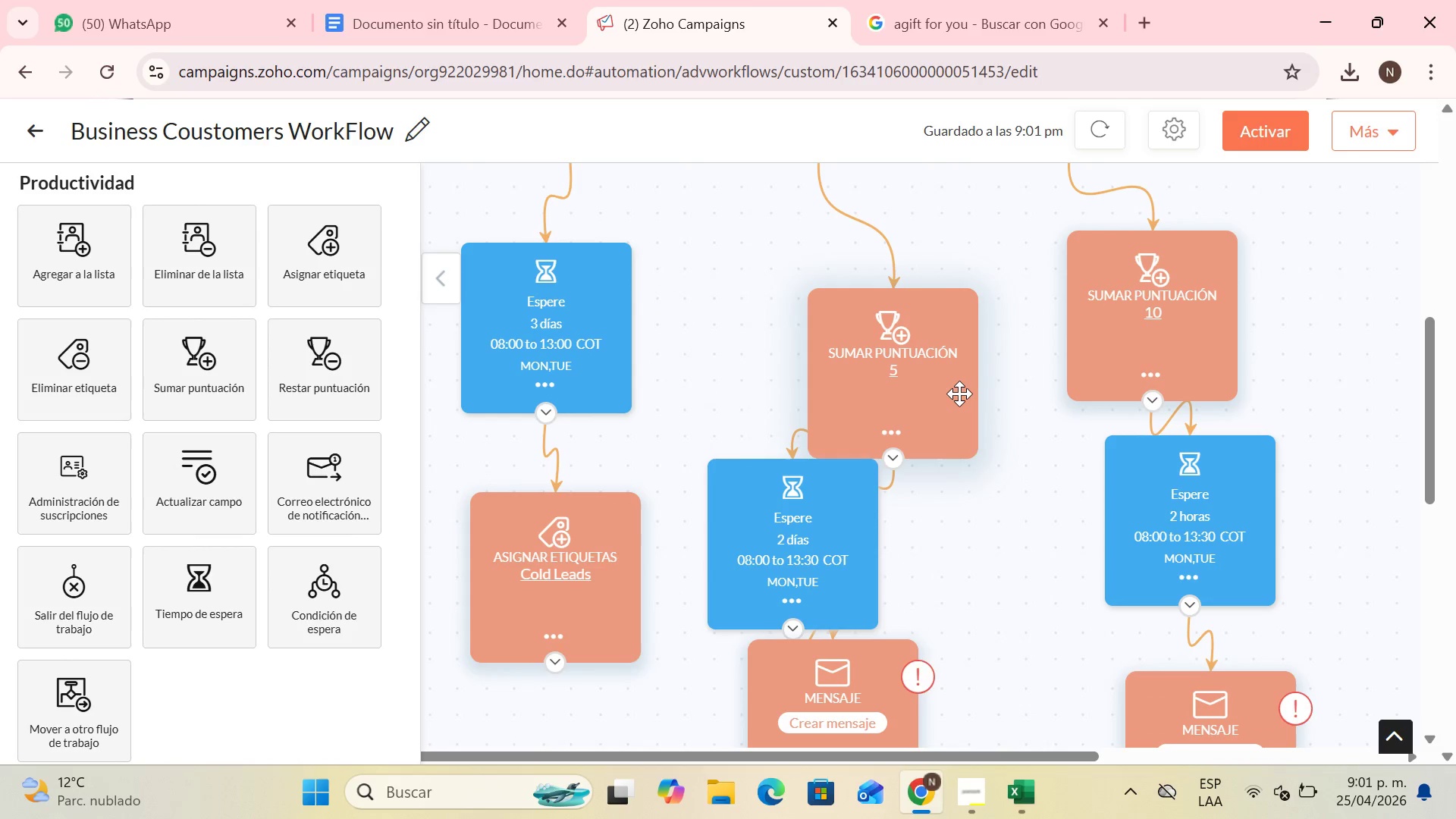 
left_click_drag(start_coordinate=[960, 394], to_coordinate=[961, 362])
 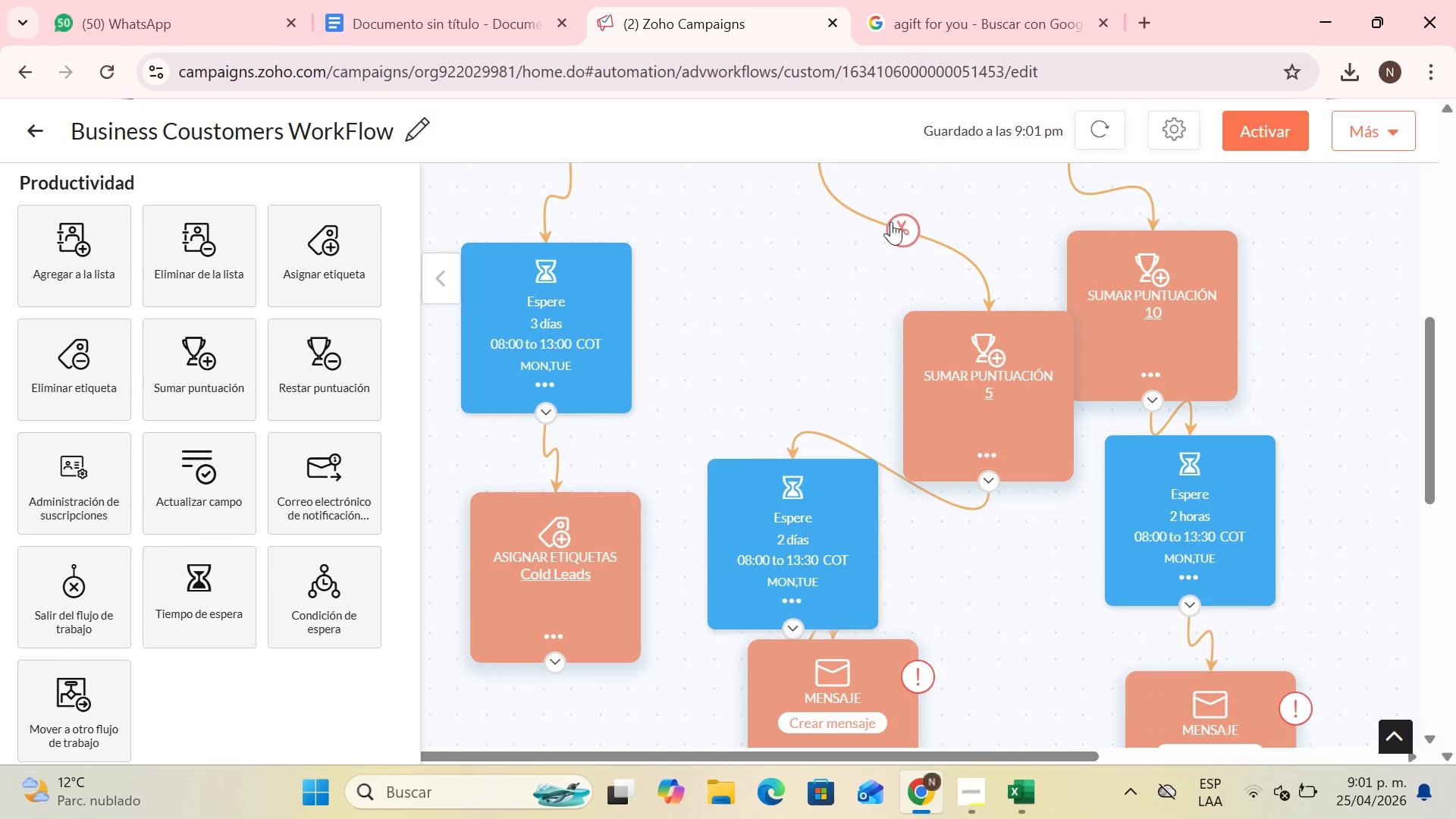 
left_click([892, 222])
 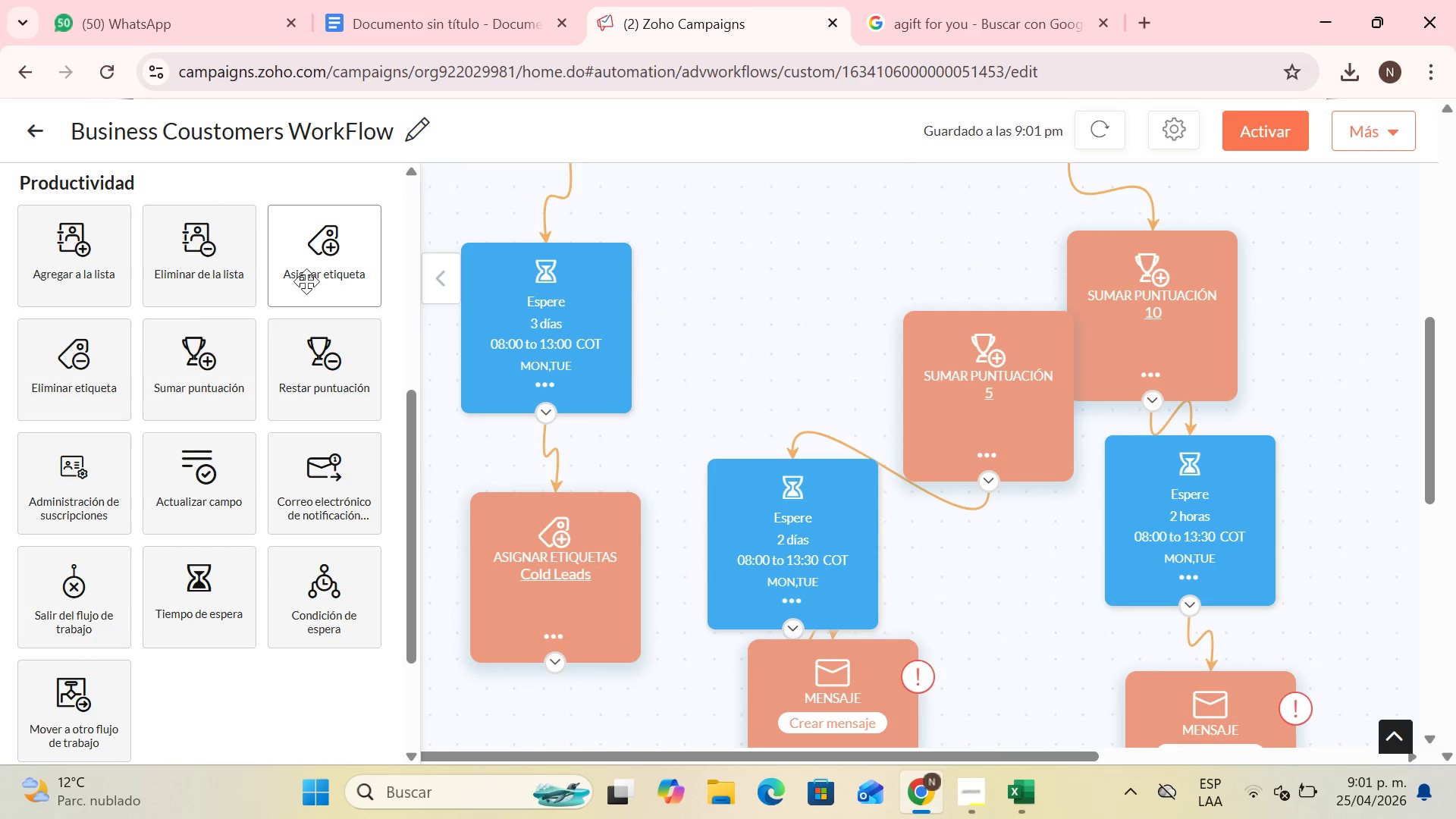 
left_click_drag(start_coordinate=[315, 271], to_coordinate=[775, 197])
 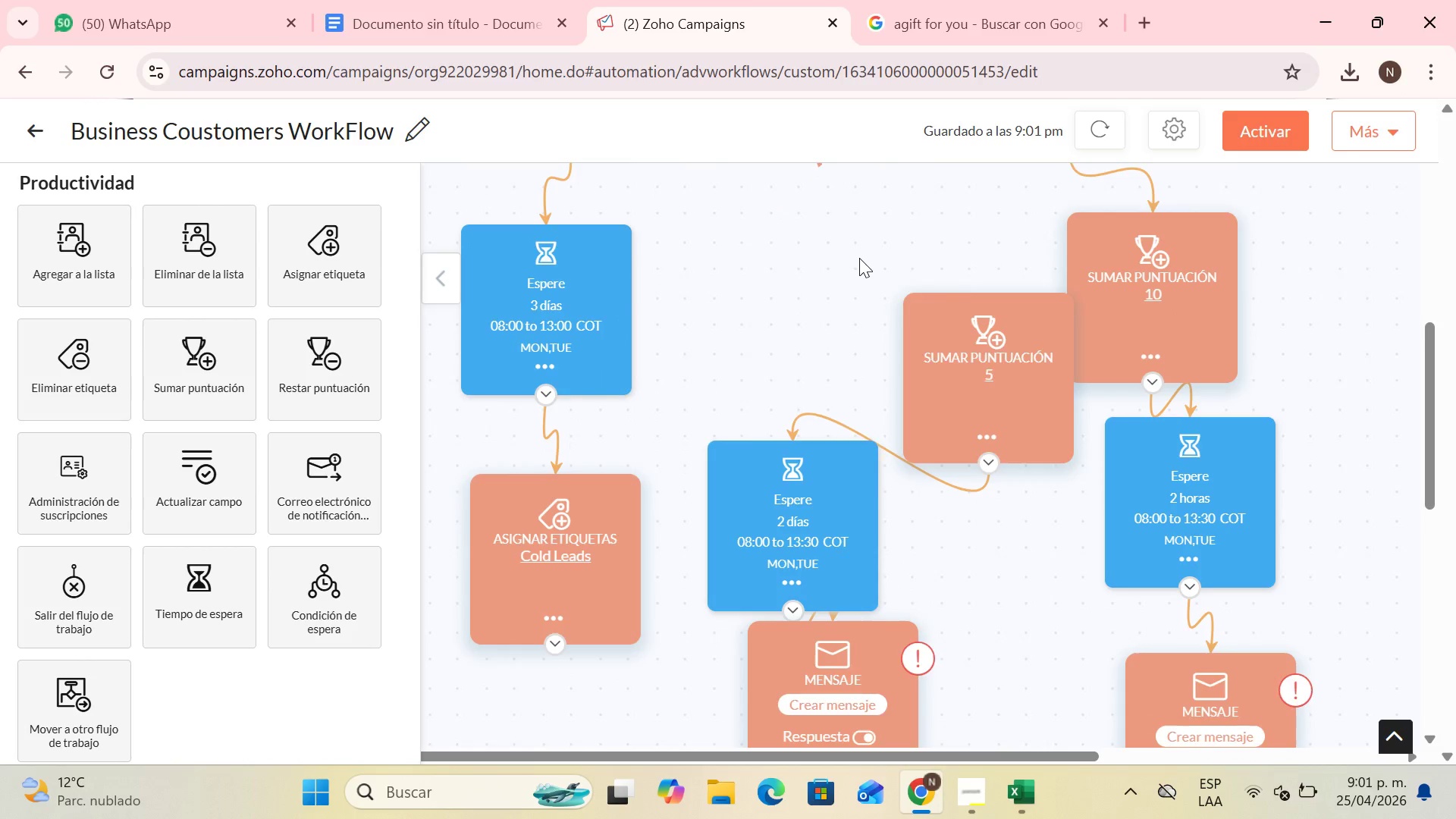 
left_click_drag(start_coordinate=[941, 311], to_coordinate=[905, 359])
 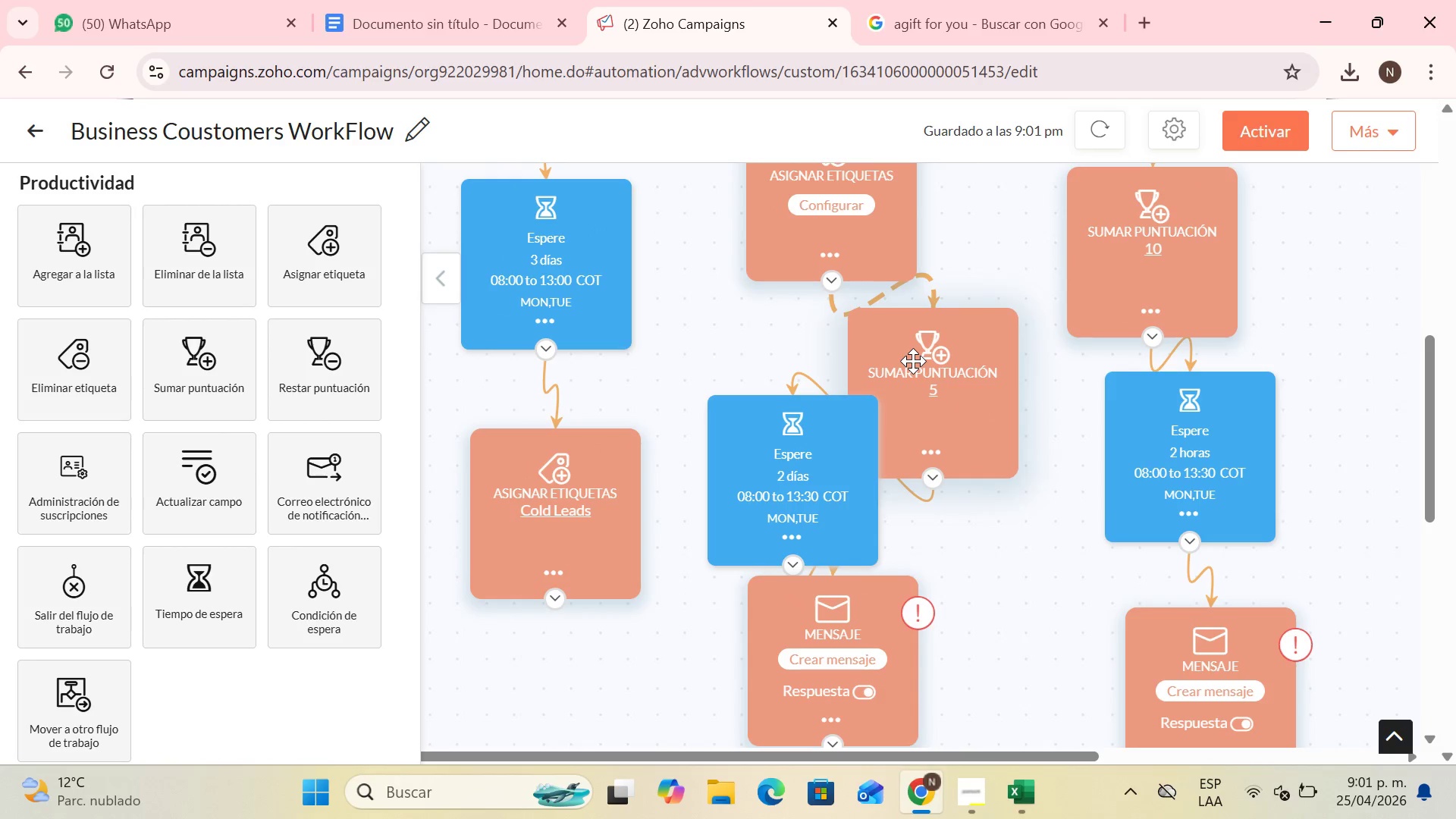 
scroll: coordinate [860, 262], scroll_direction: none, amount: 0.0
 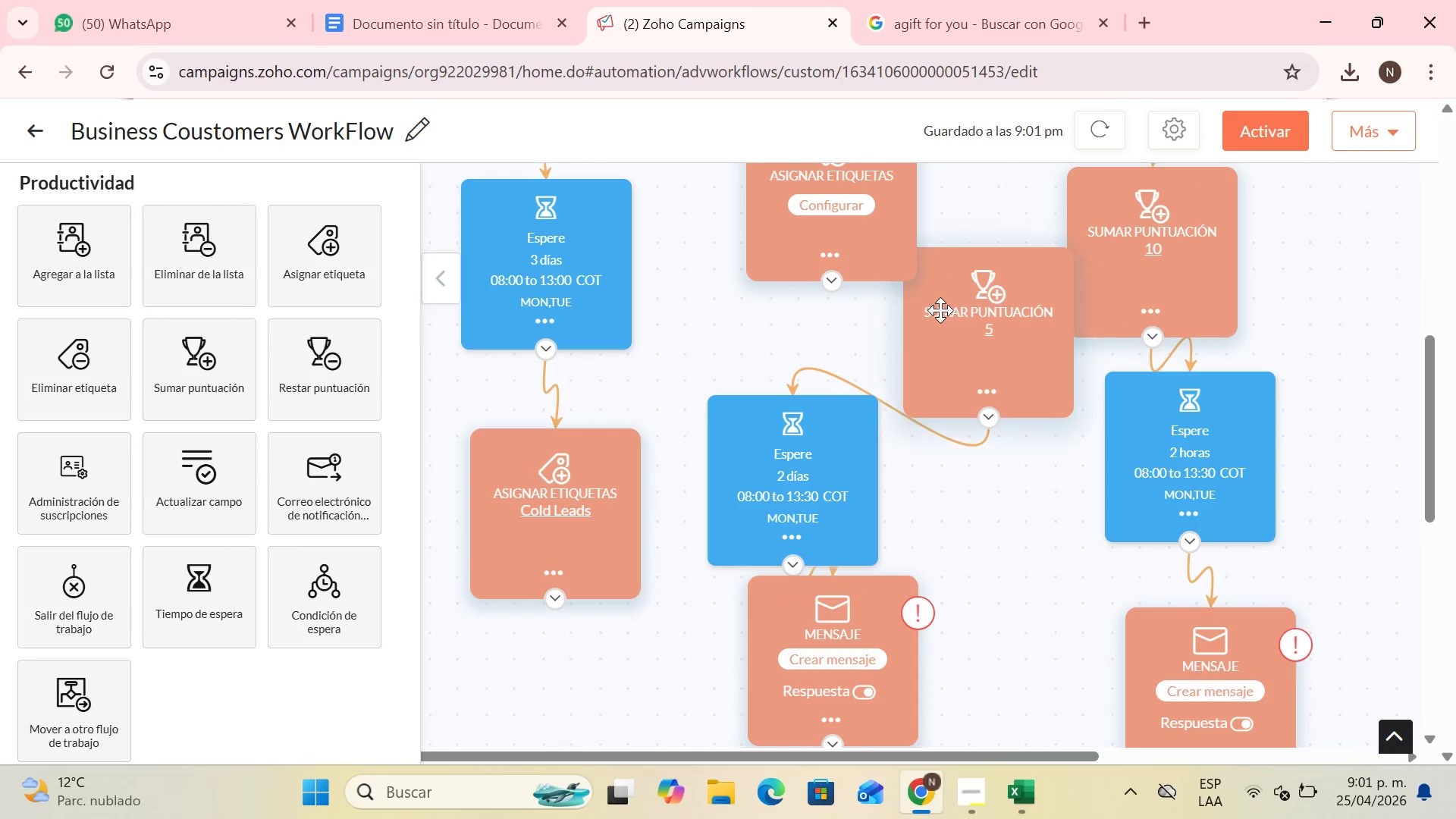 
scroll: coordinate [913, 361], scroll_direction: up, amount: 2.0
 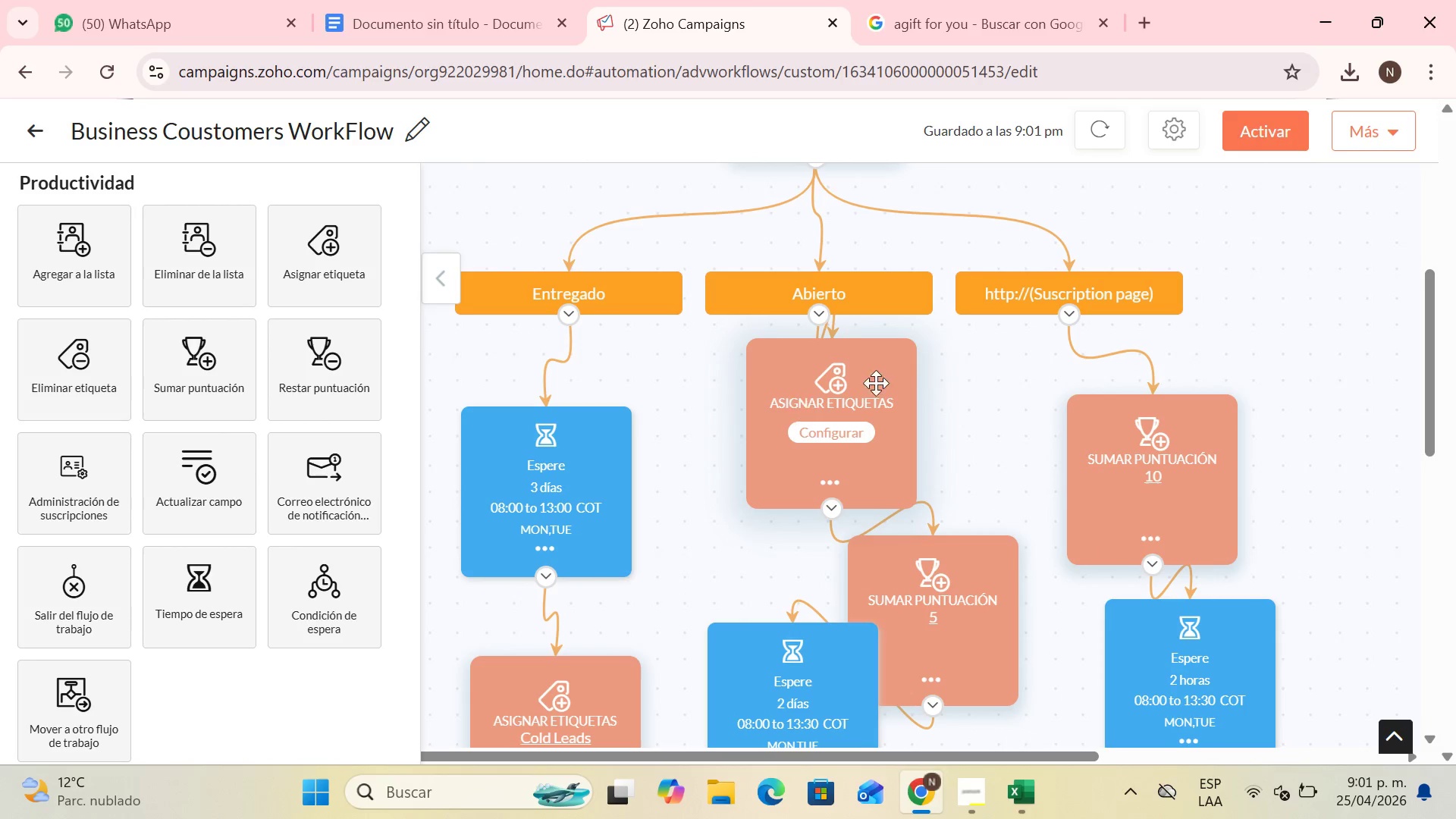 
left_click([852, 320])
 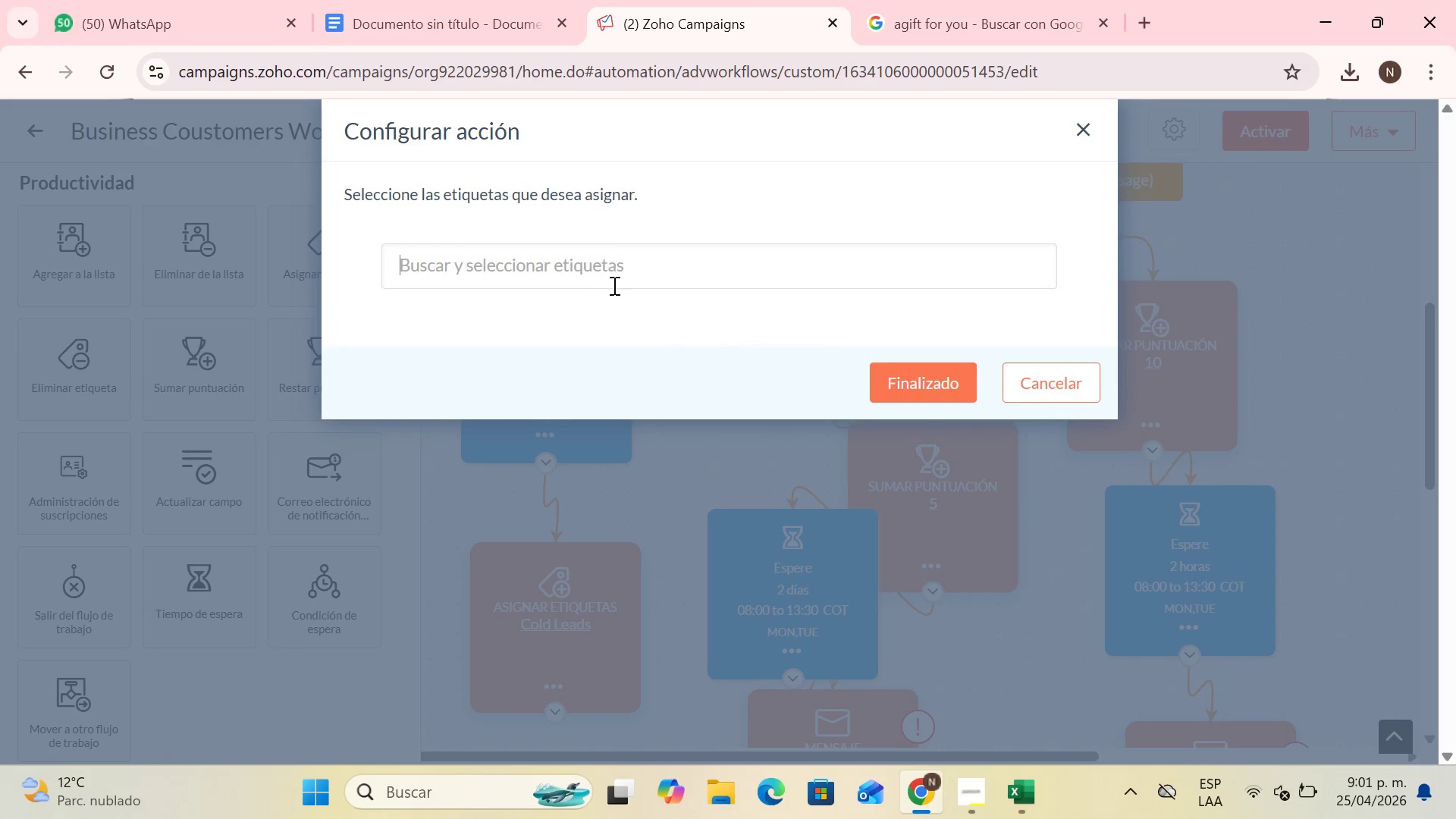 
scroll: coordinate [883, 375], scroll_direction: down, amount: 1.0
 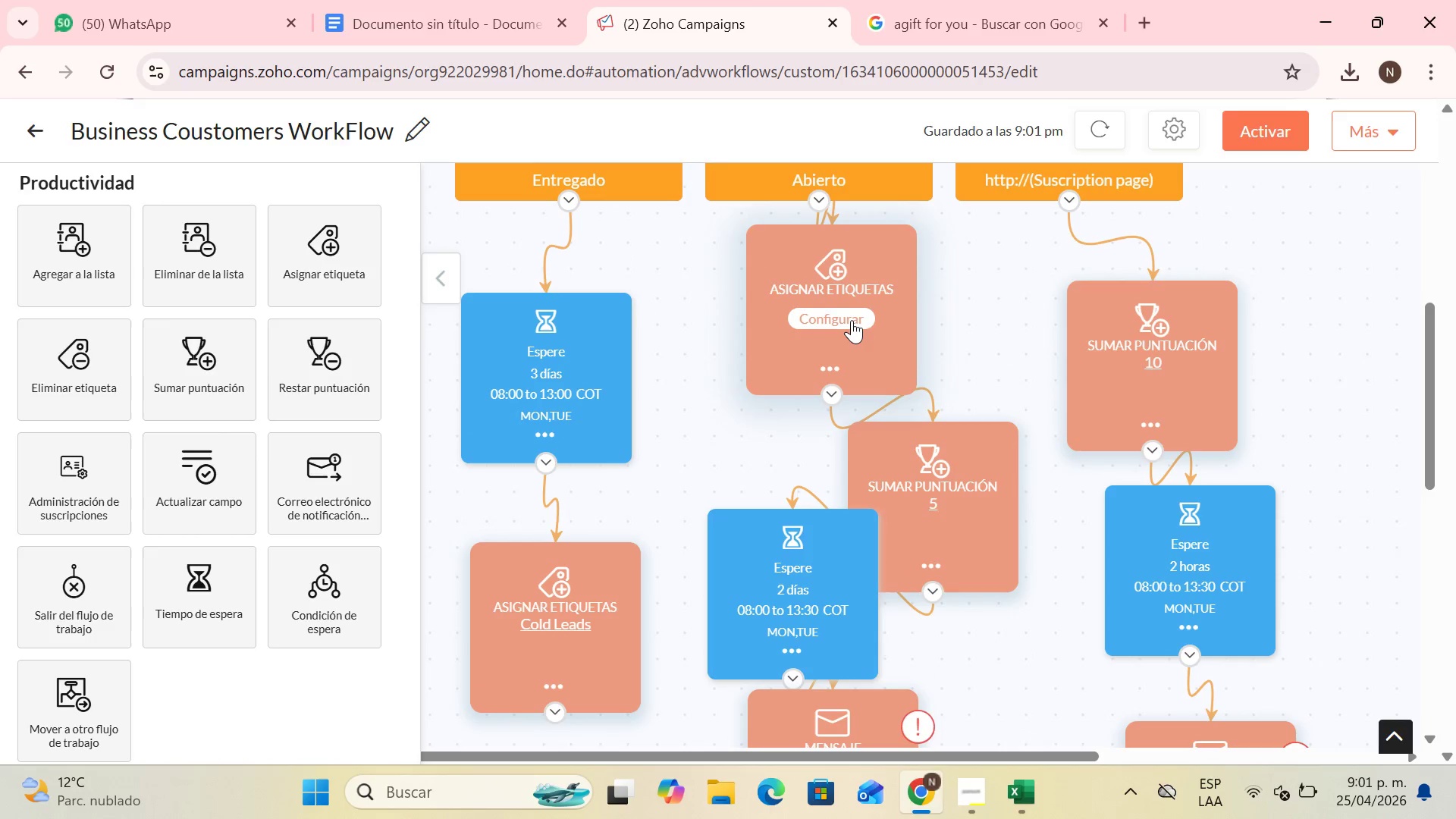 
left_click([617, 281])
 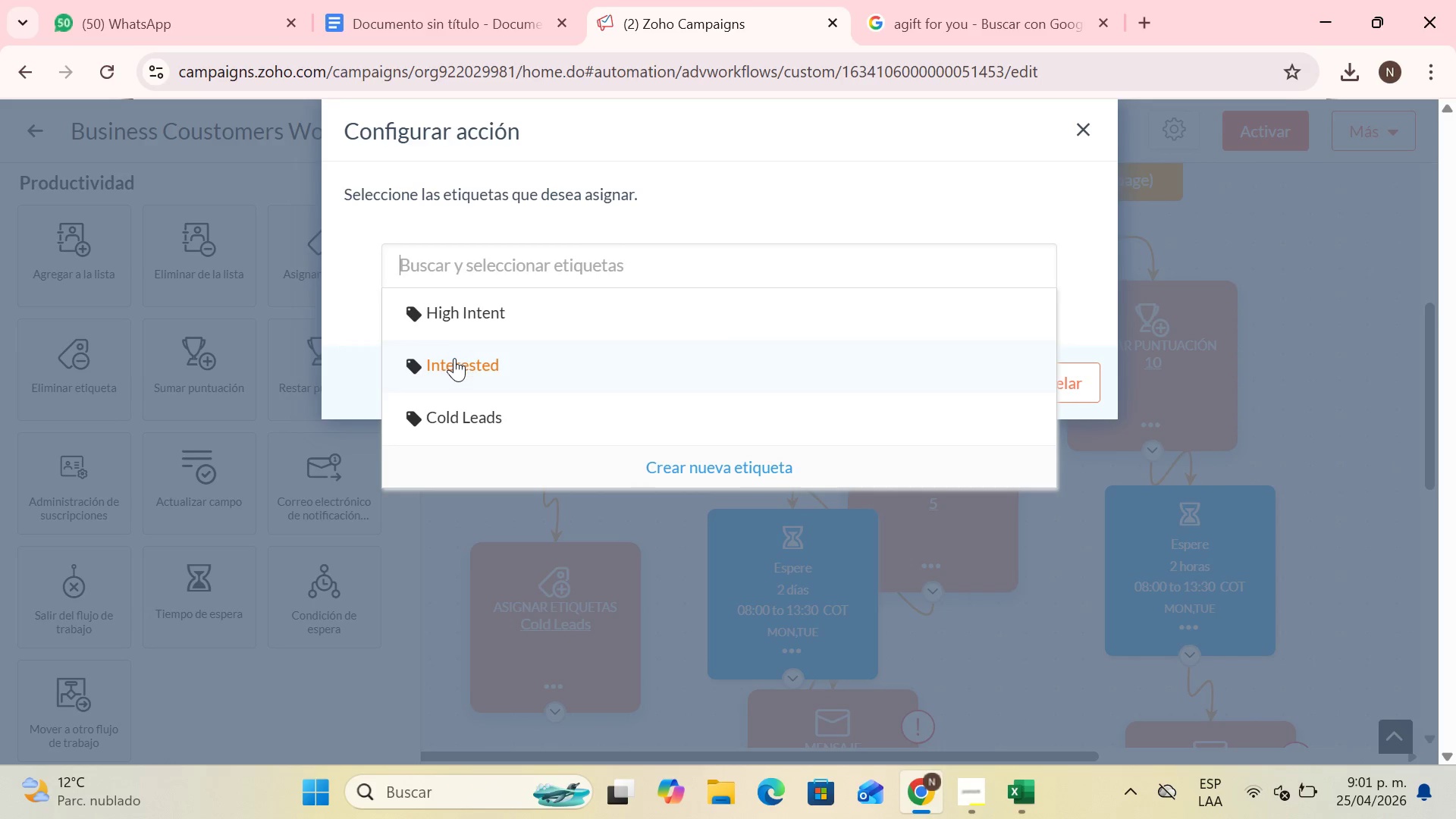 
left_click([453, 365])
 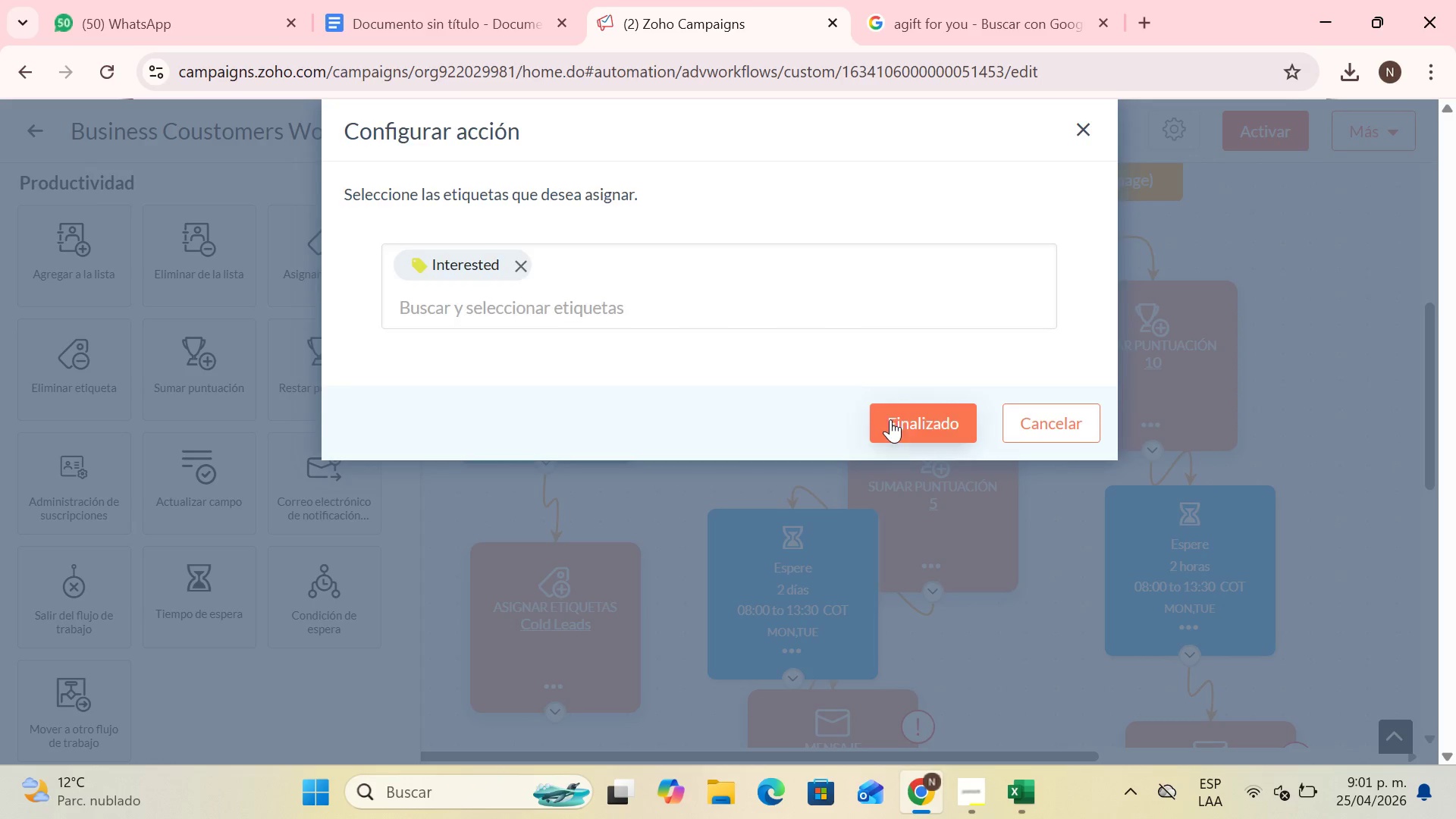 
scroll: coordinate [946, 353], scroll_direction: none, amount: 0.0
 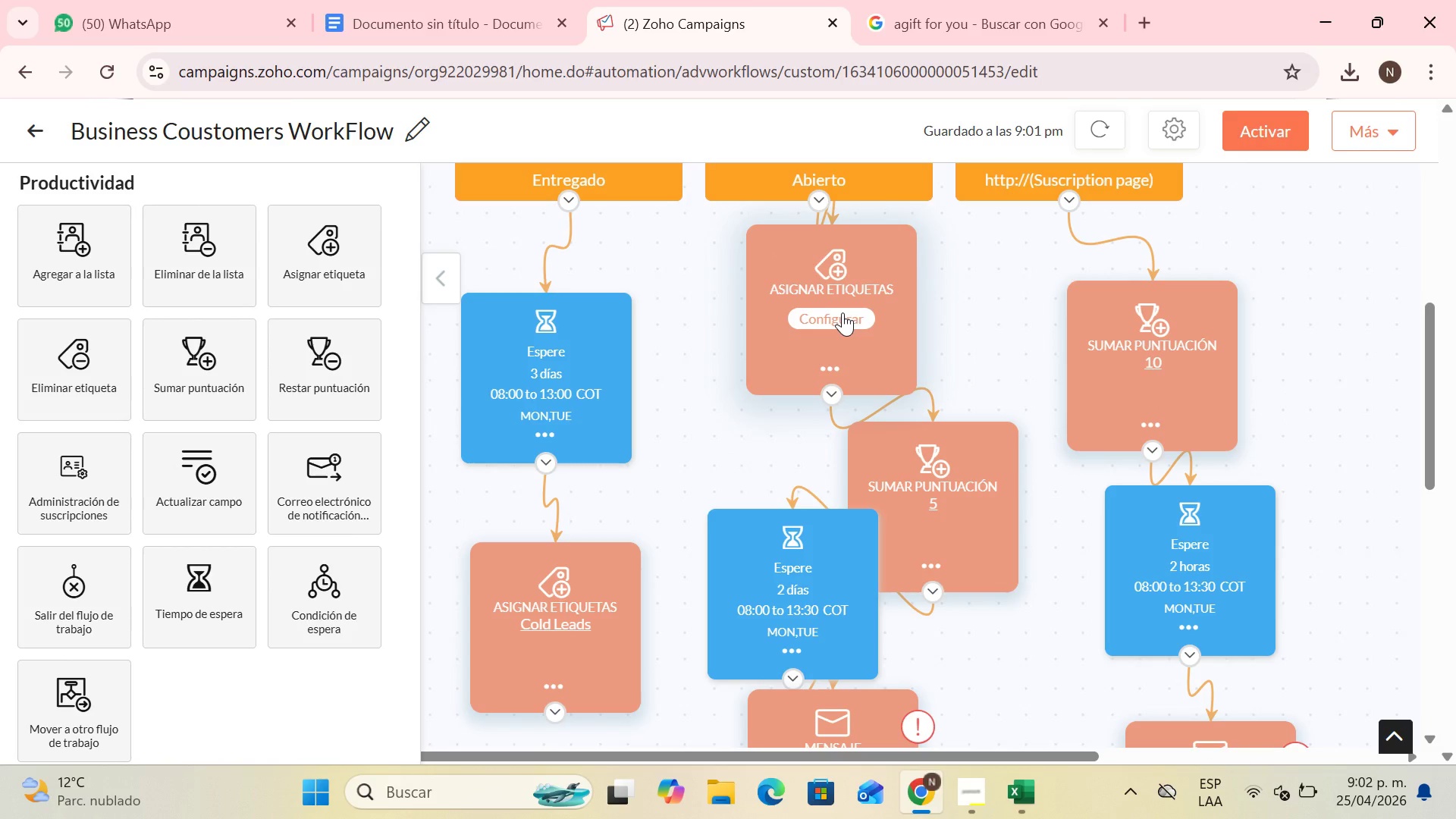 
left_click([843, 312])
 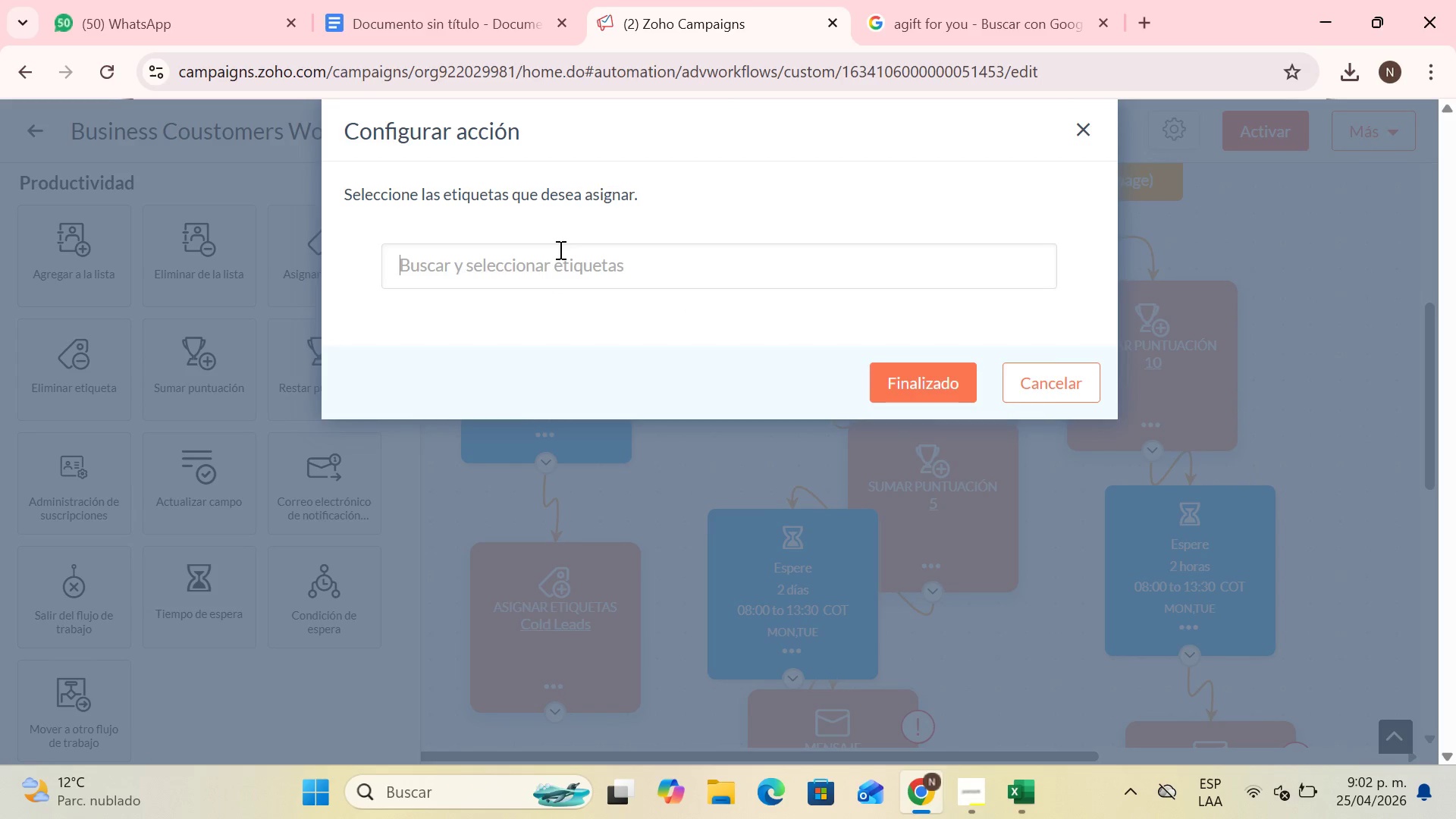 
left_click([557, 249])
 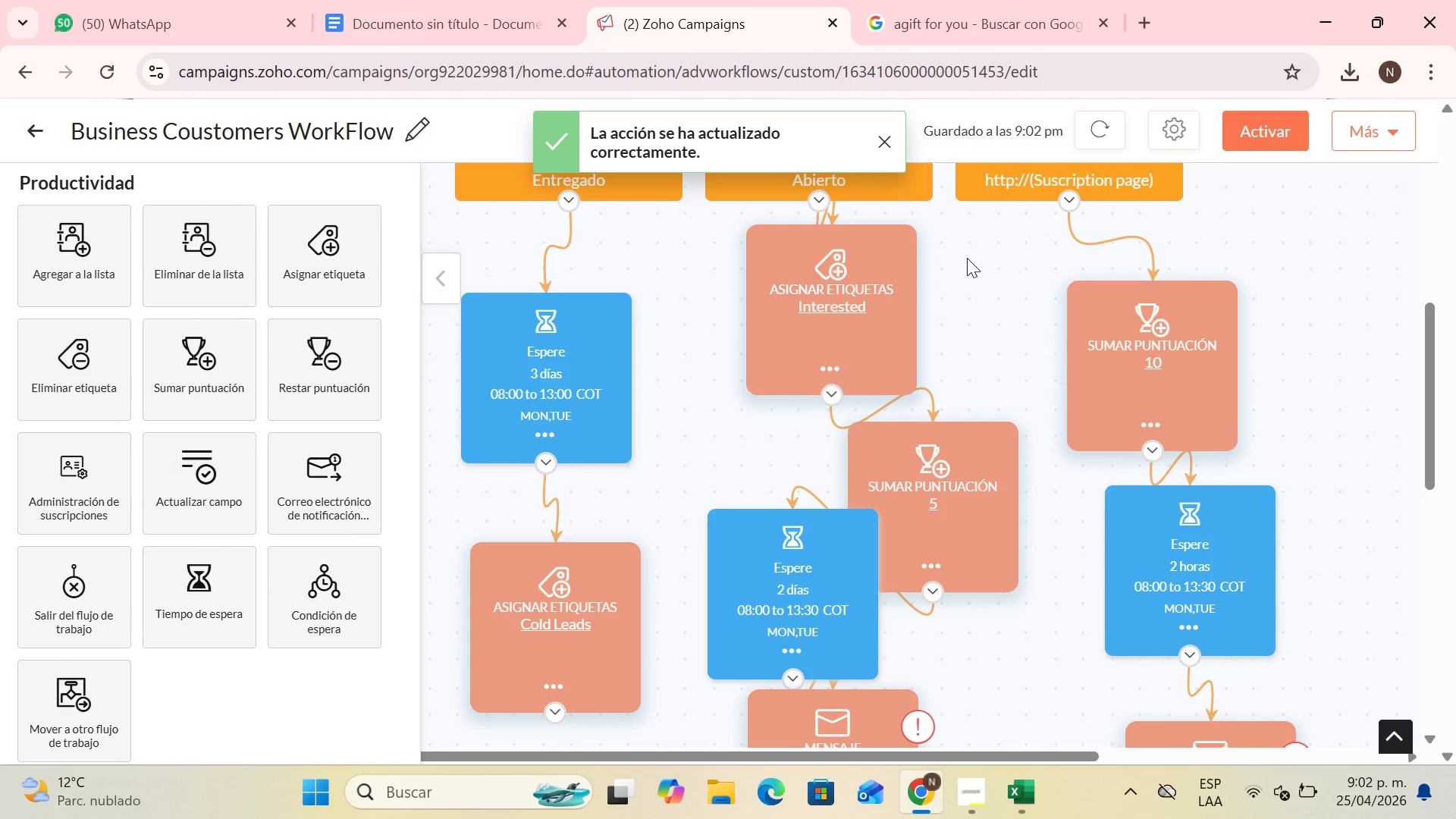 
scroll: coordinate [1120, 350], scroll_direction: none, amount: 0.0
 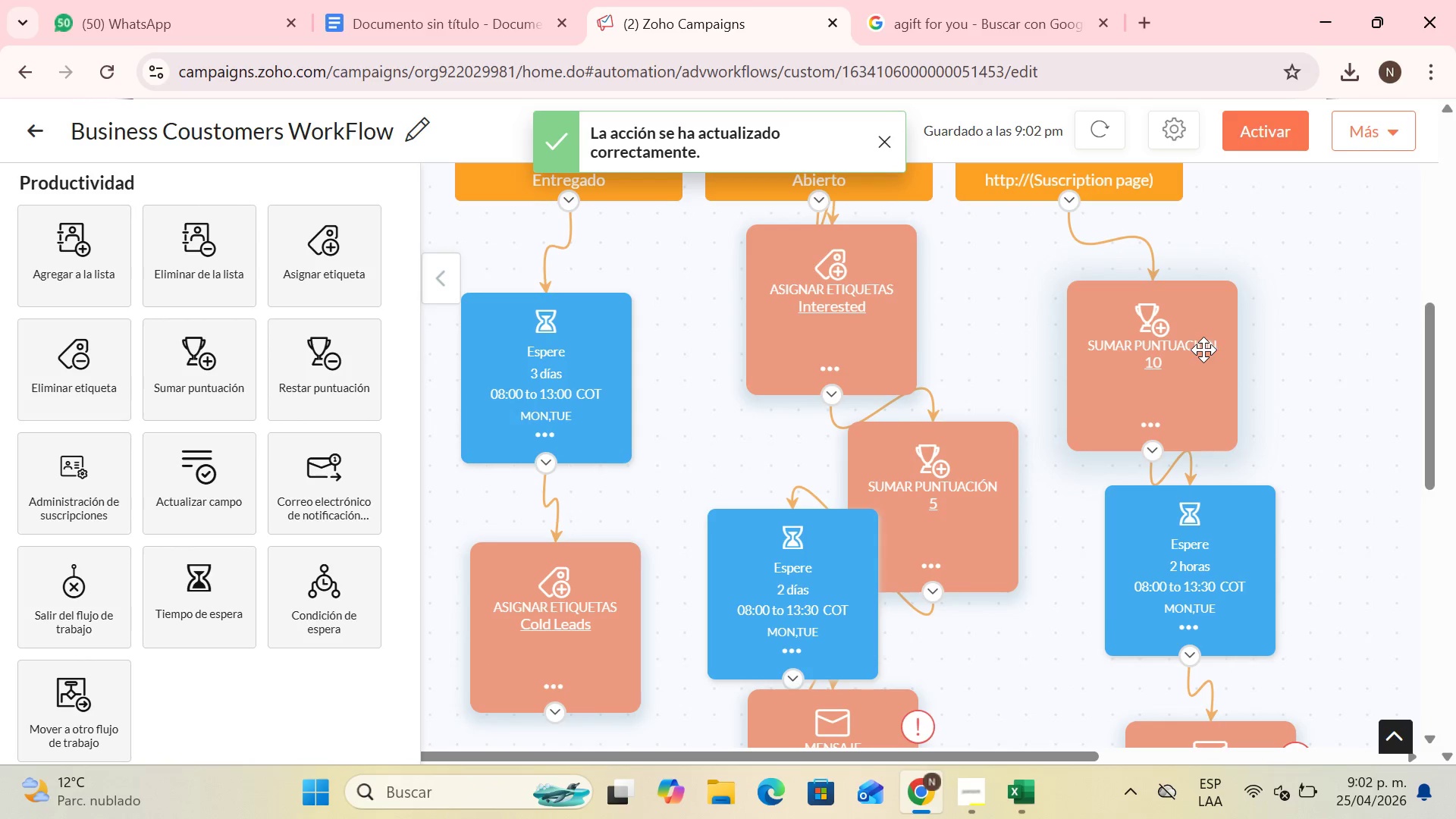 
left_click_drag(start_coordinate=[1206, 352], to_coordinate=[1188, 359])
 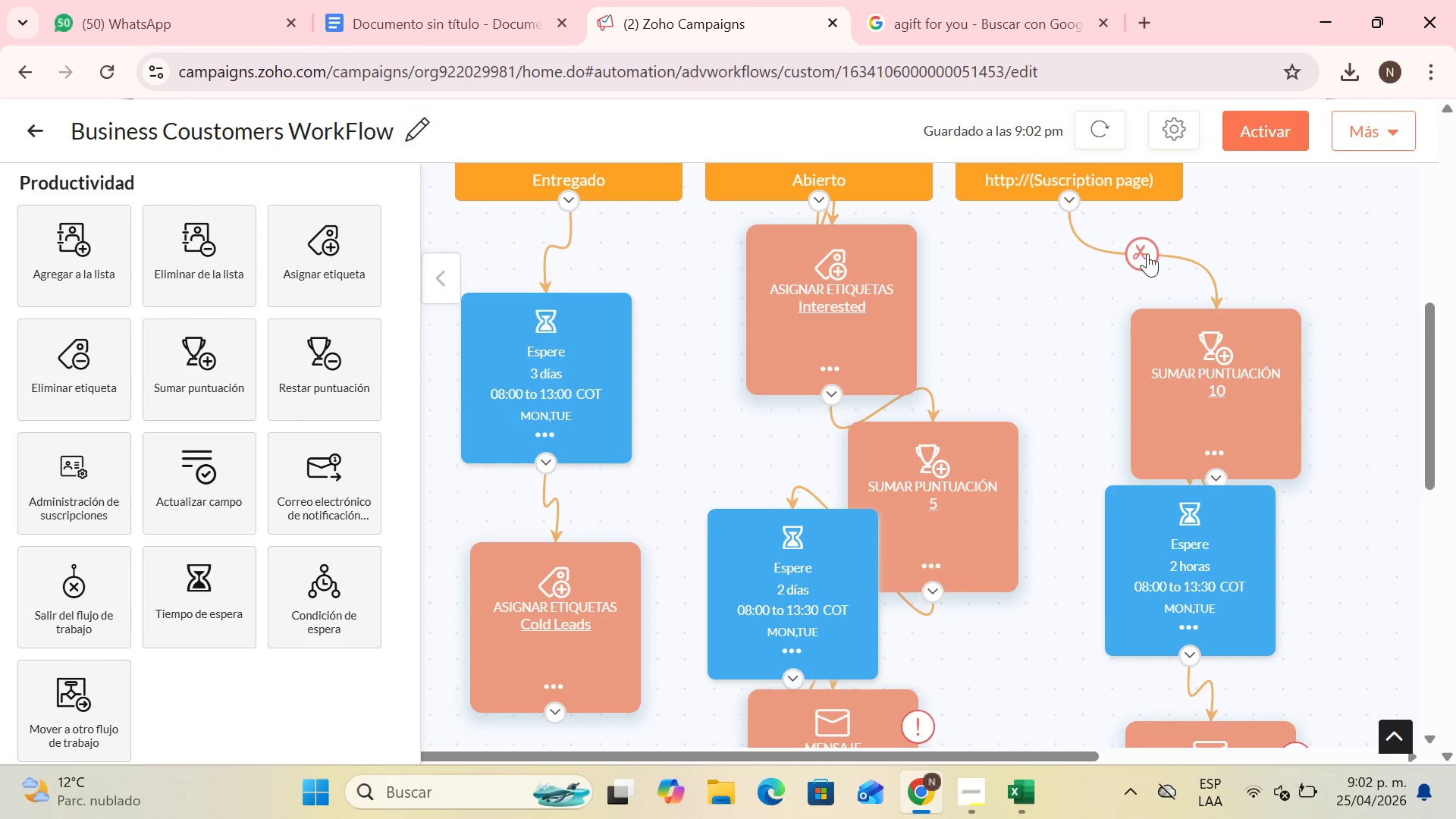 
left_click([1145, 249])
 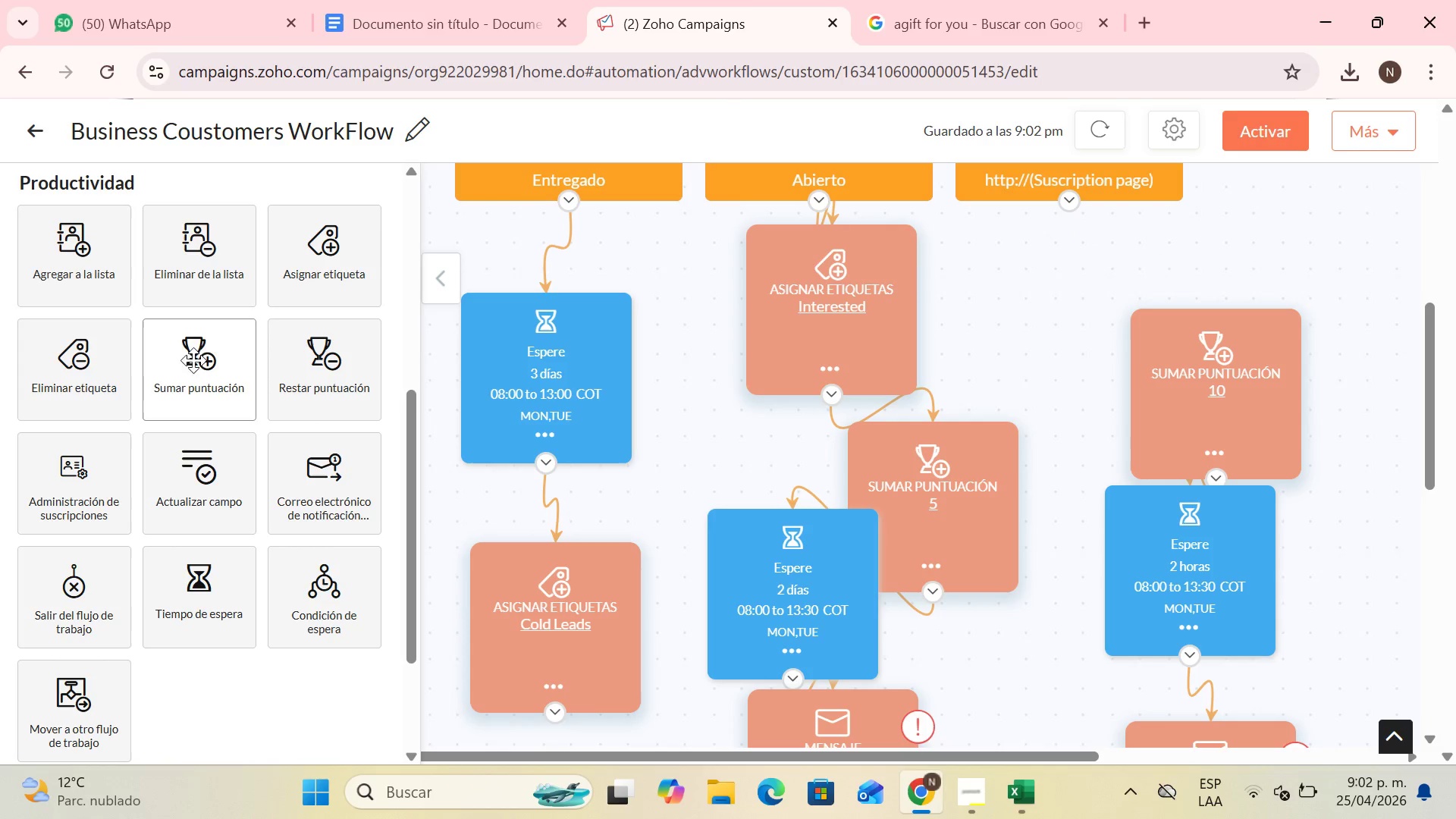 
left_click_drag(start_coordinate=[357, 278], to_coordinate=[1276, 214])
 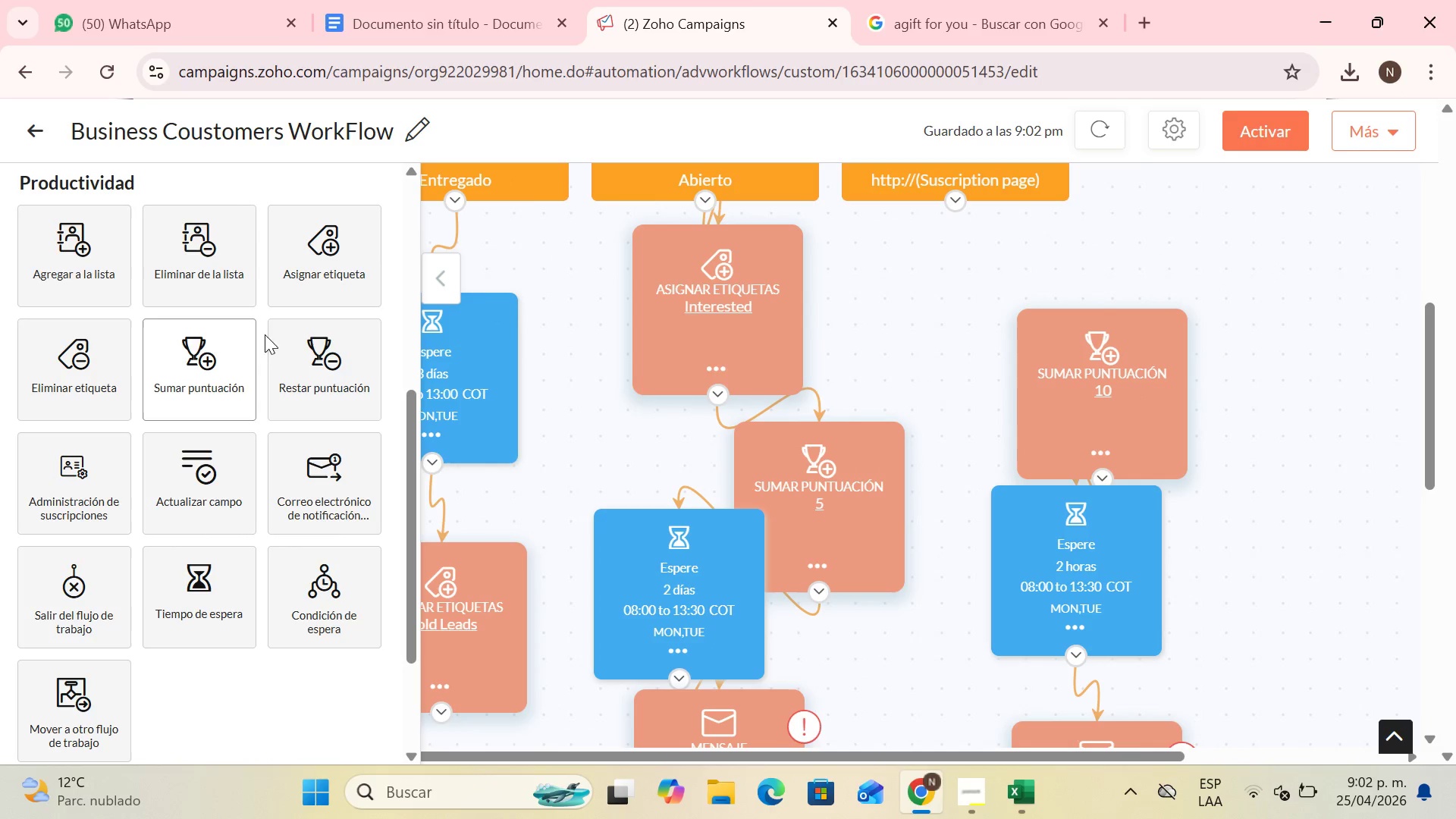 
left_click_drag(start_coordinate=[350, 258], to_coordinate=[1068, 227])
 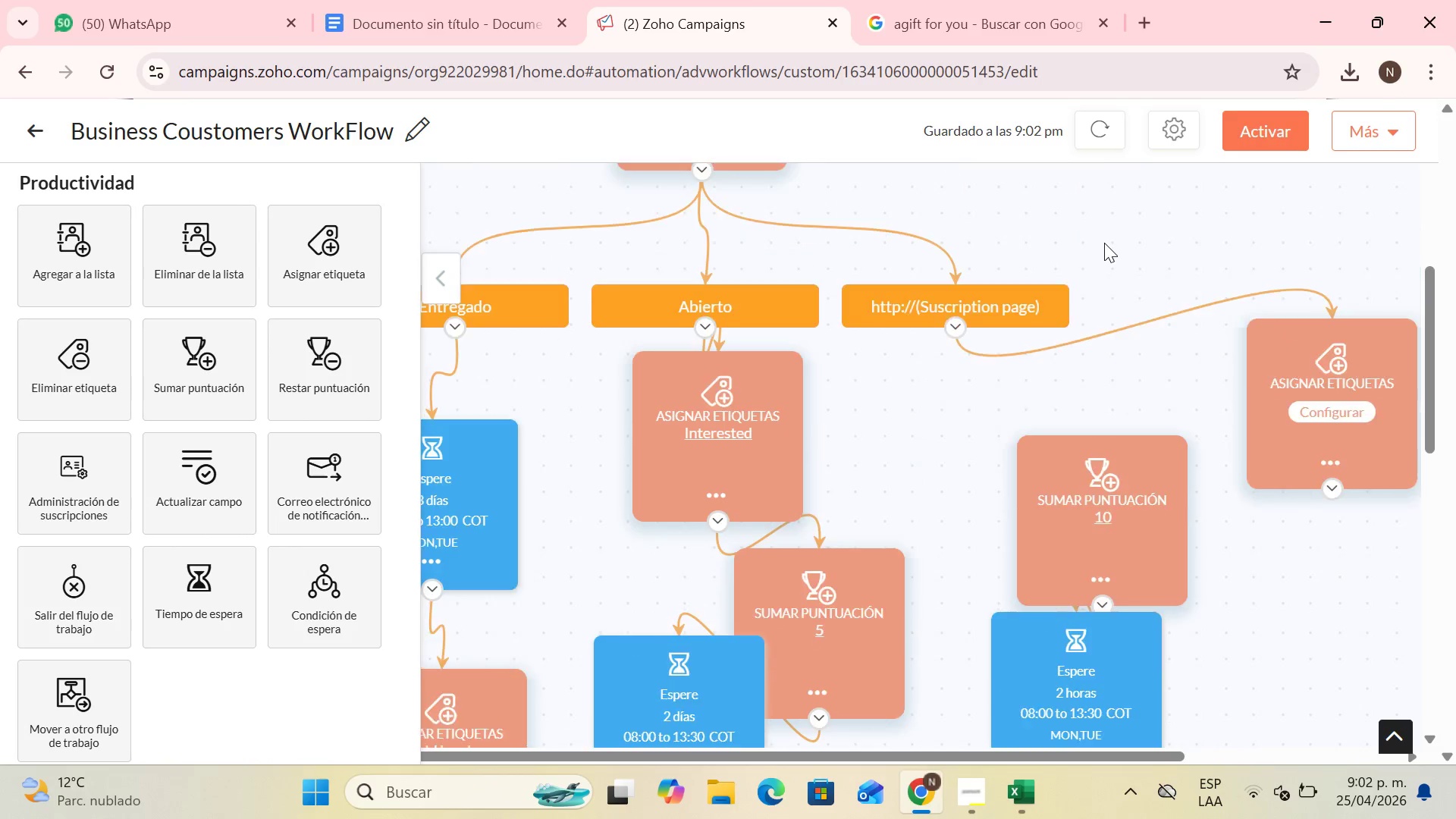 
scroll: coordinate [1104, 243], scroll_direction: none, amount: 0.0
 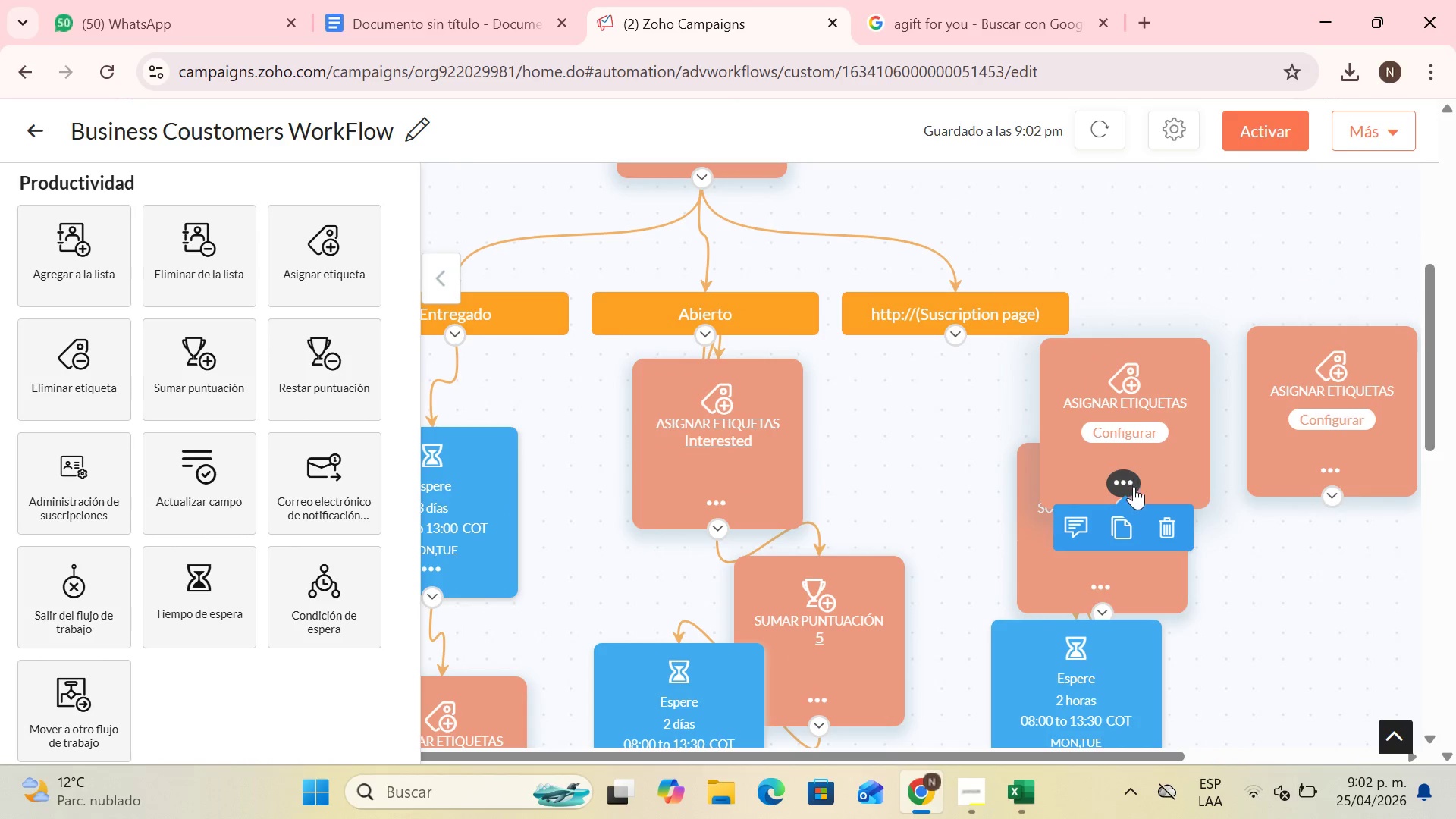 
left_click([1167, 525])
 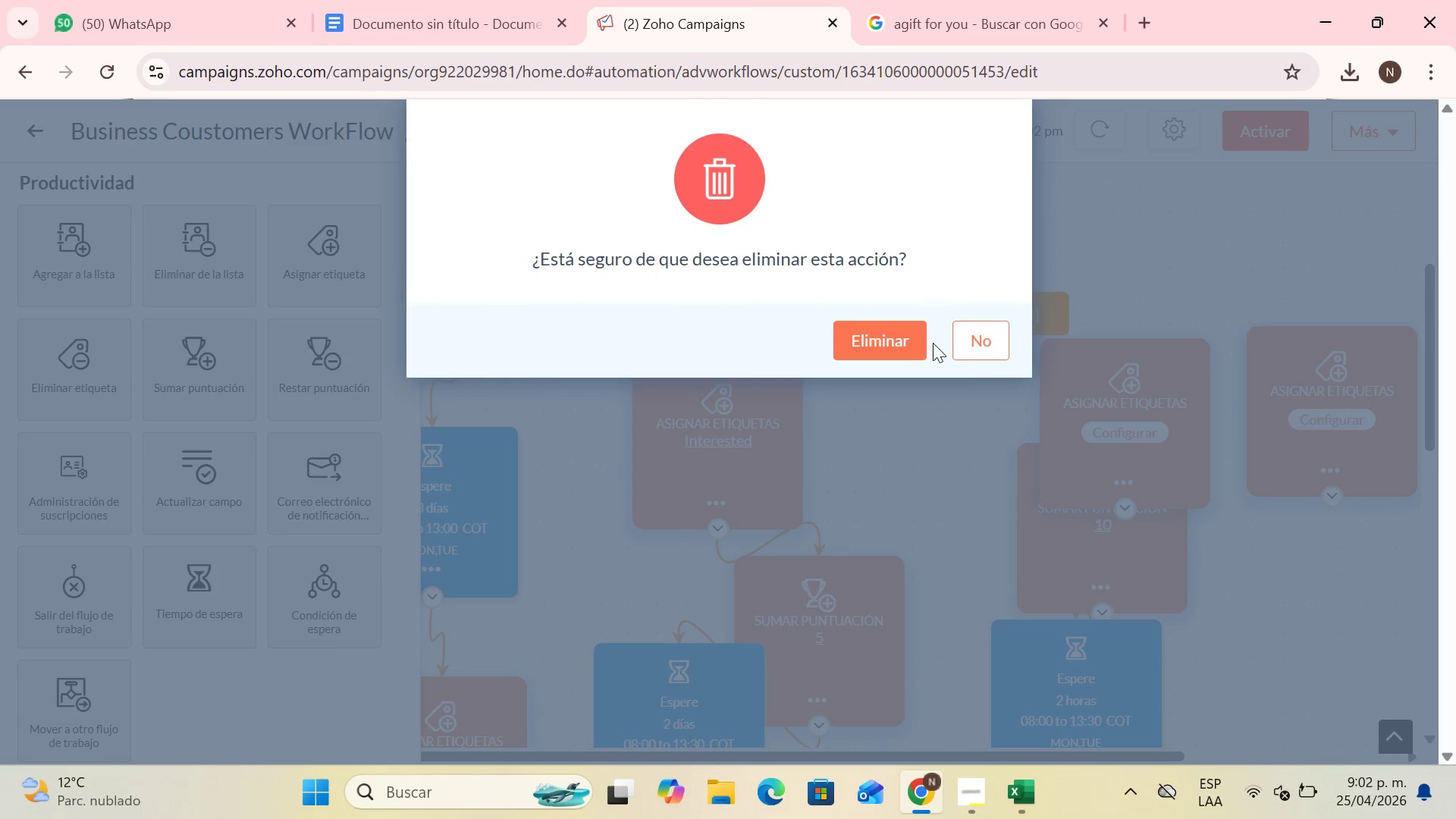 
left_click([883, 347])
 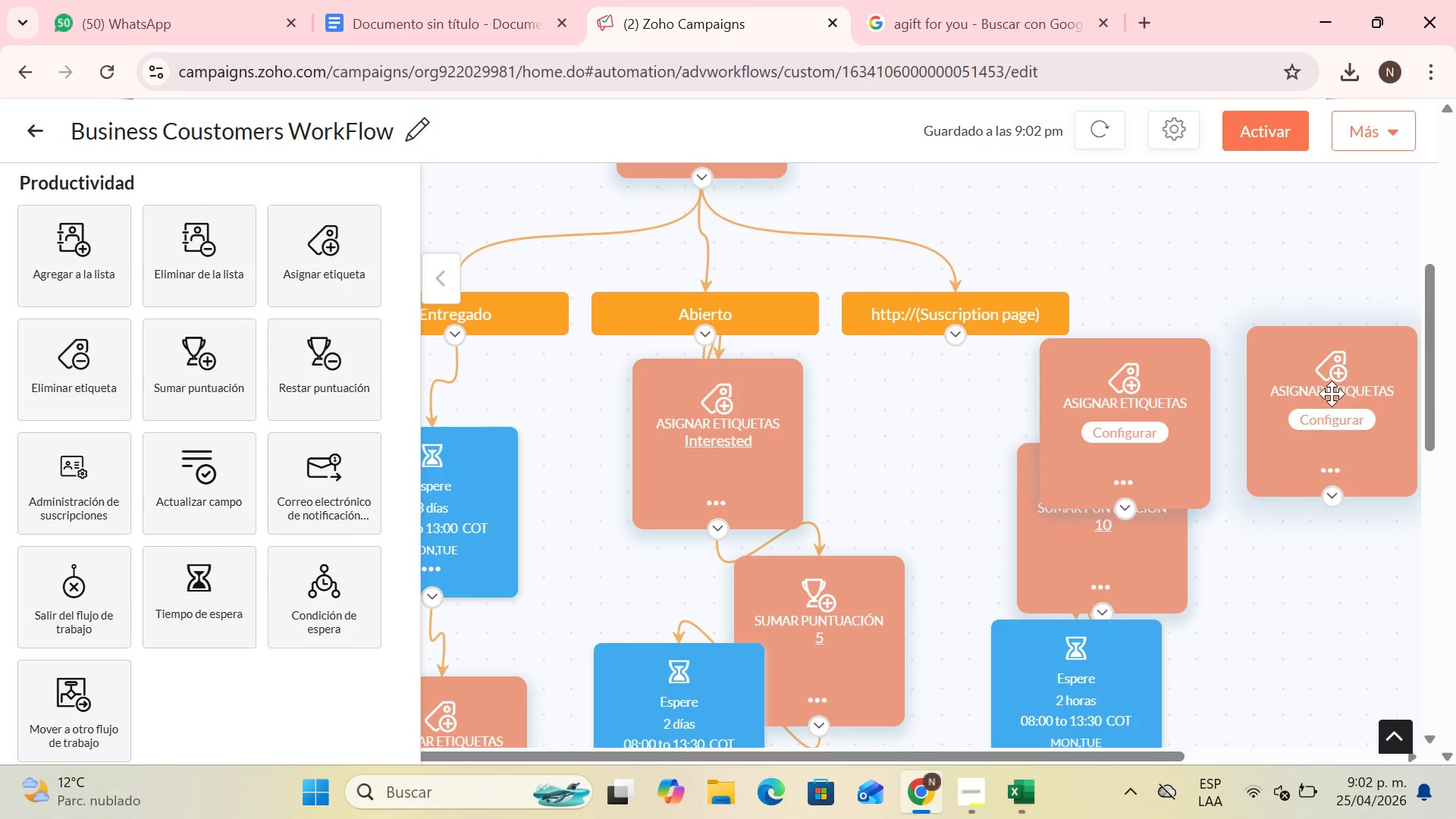 
left_click_drag(start_coordinate=[1332, 394], to_coordinate=[1017, 416])
 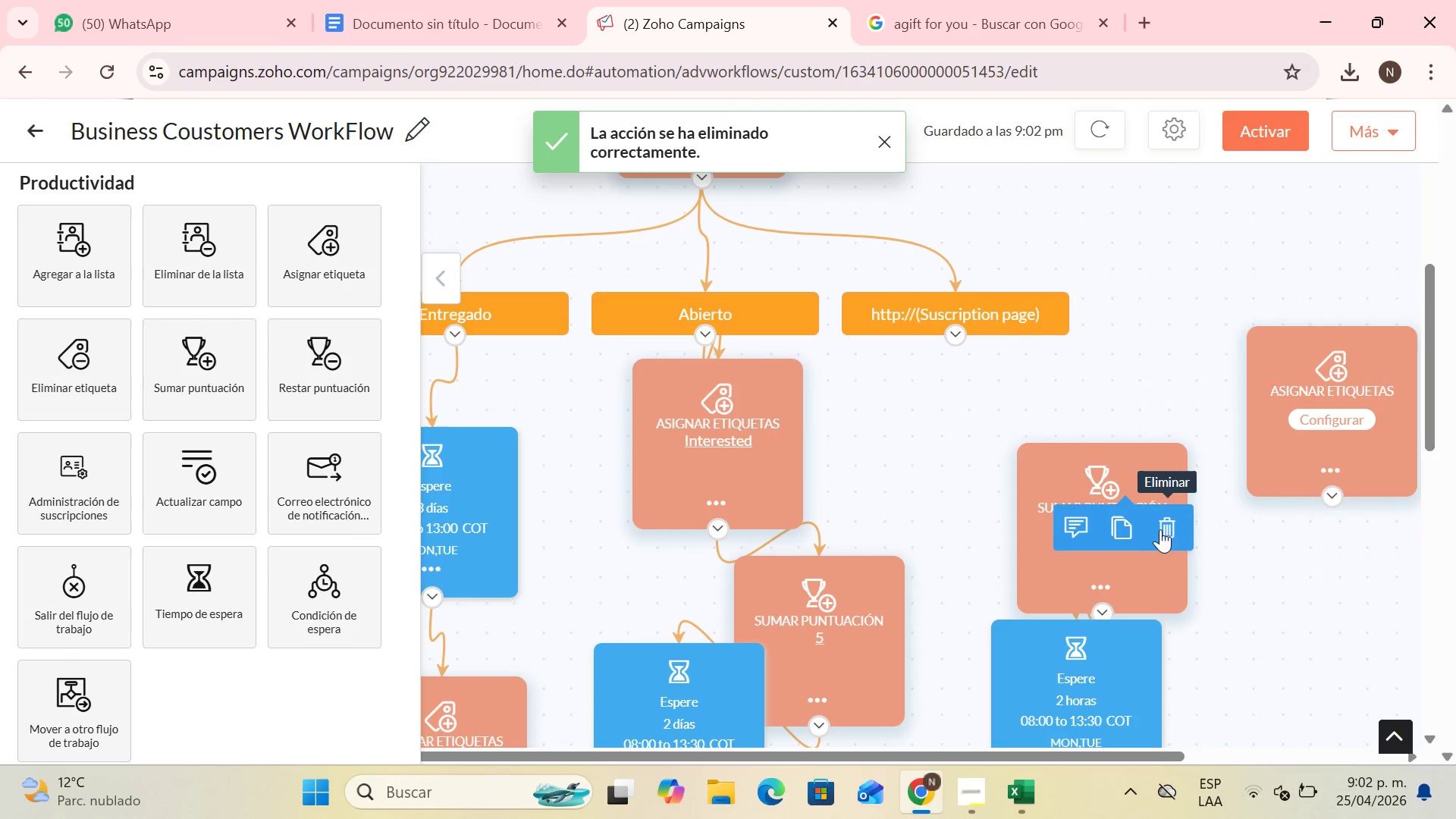 
left_click([1214, 338])
 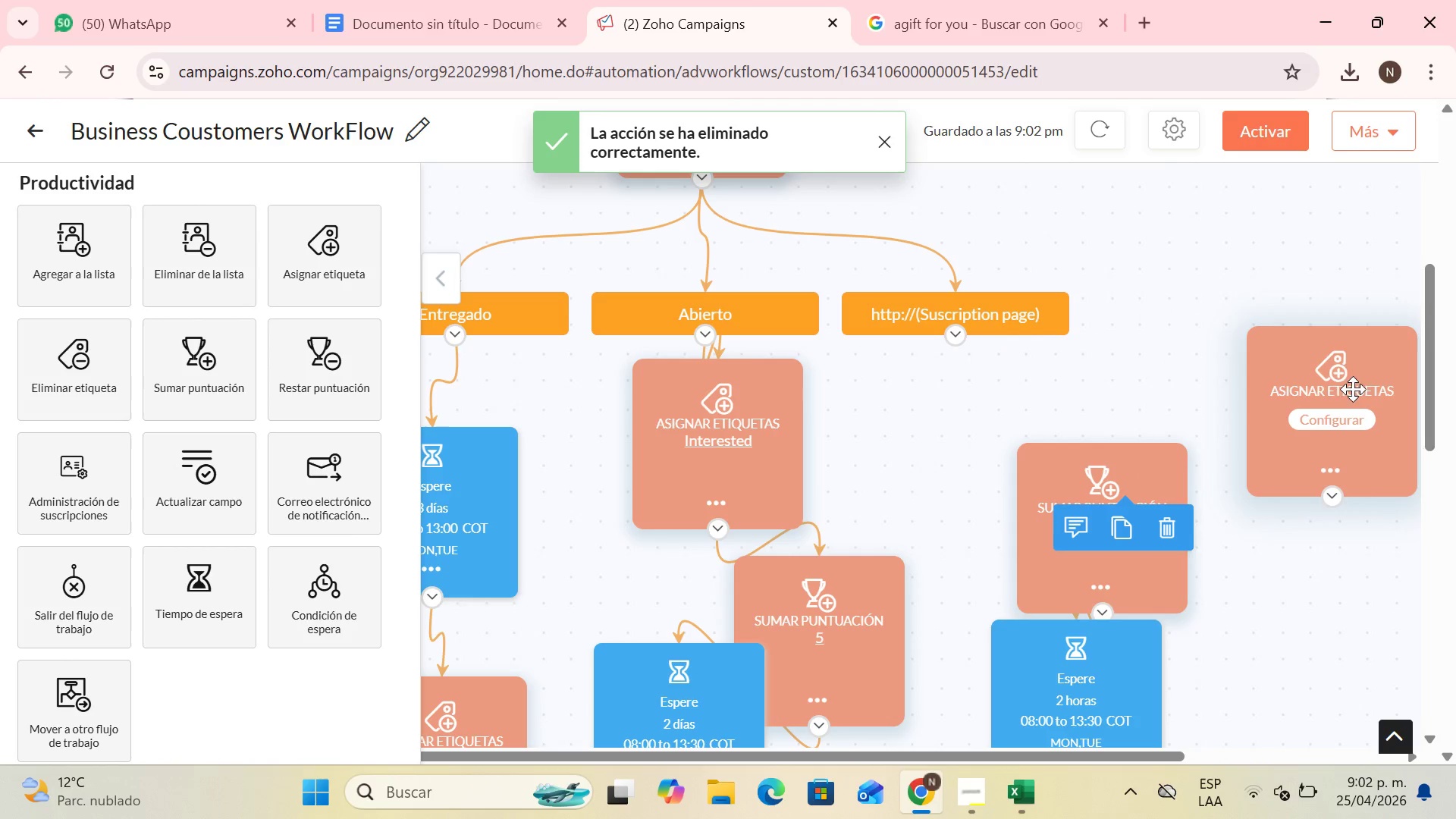 
left_click_drag(start_coordinate=[1353, 371], to_coordinate=[1037, 407])
 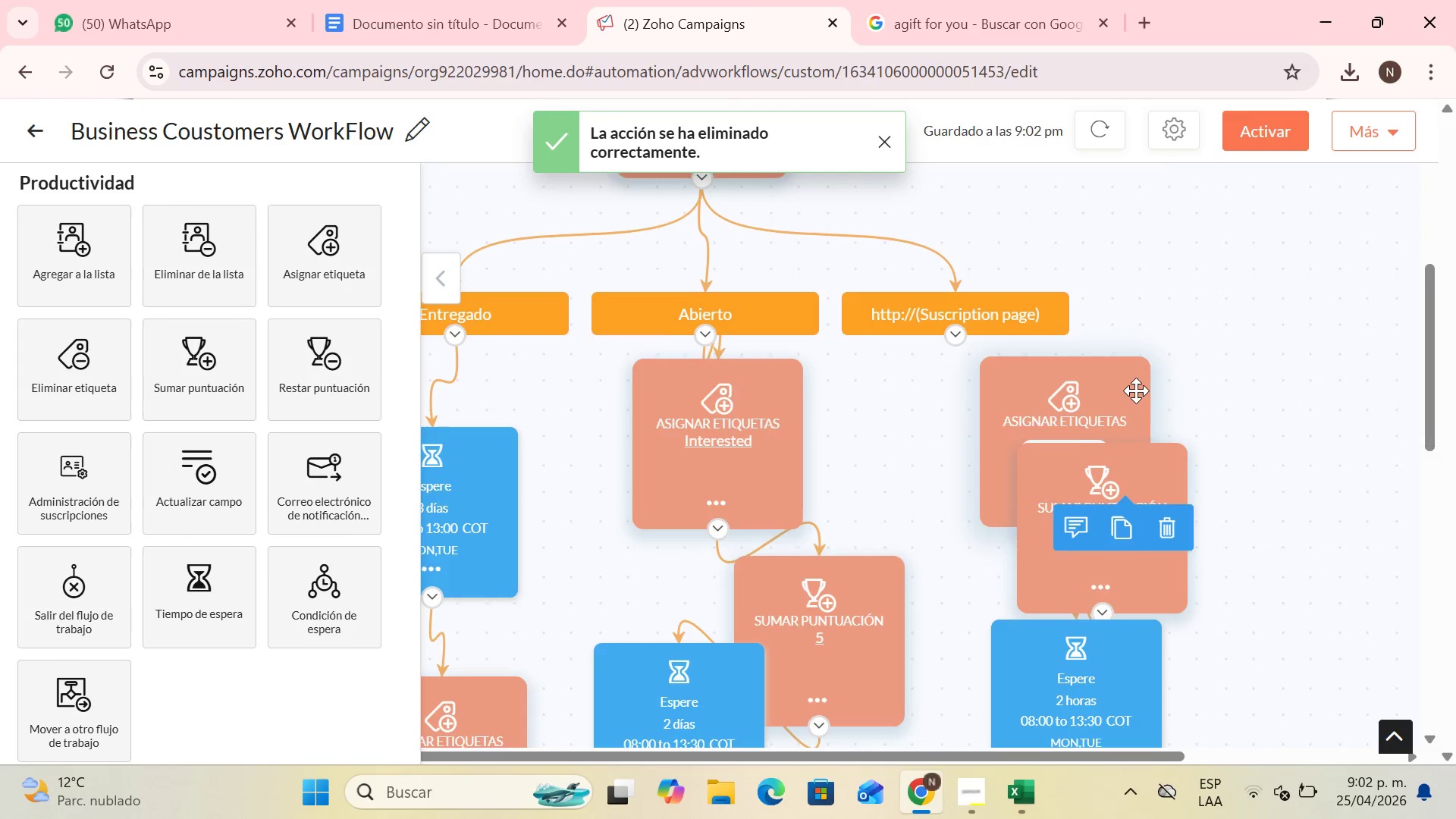 
scroll: coordinate [1136, 391], scroll_direction: down, amount: 5.0
 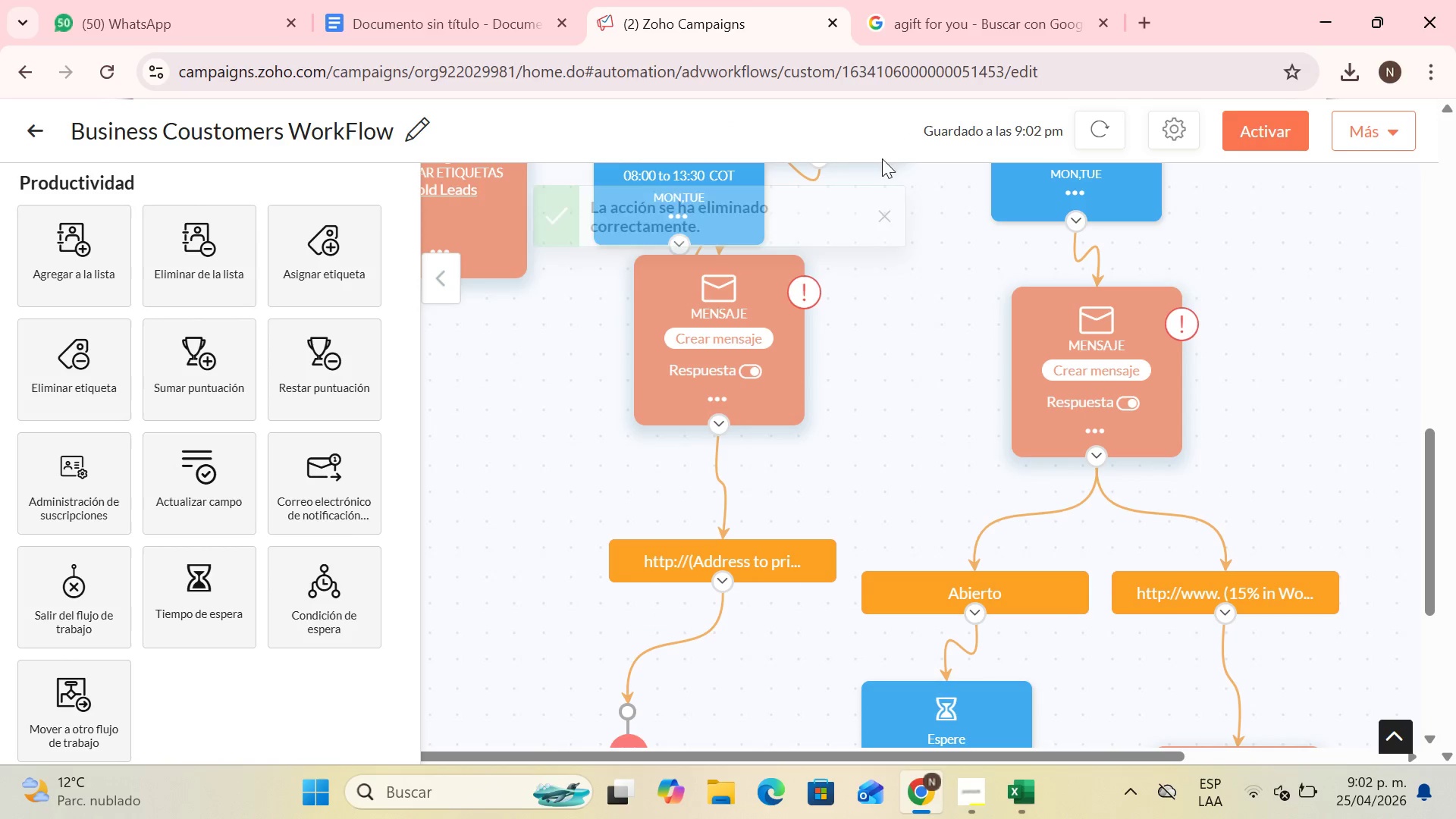 
scroll: coordinate [1128, 375], scroll_direction: up, amount: 6.0
 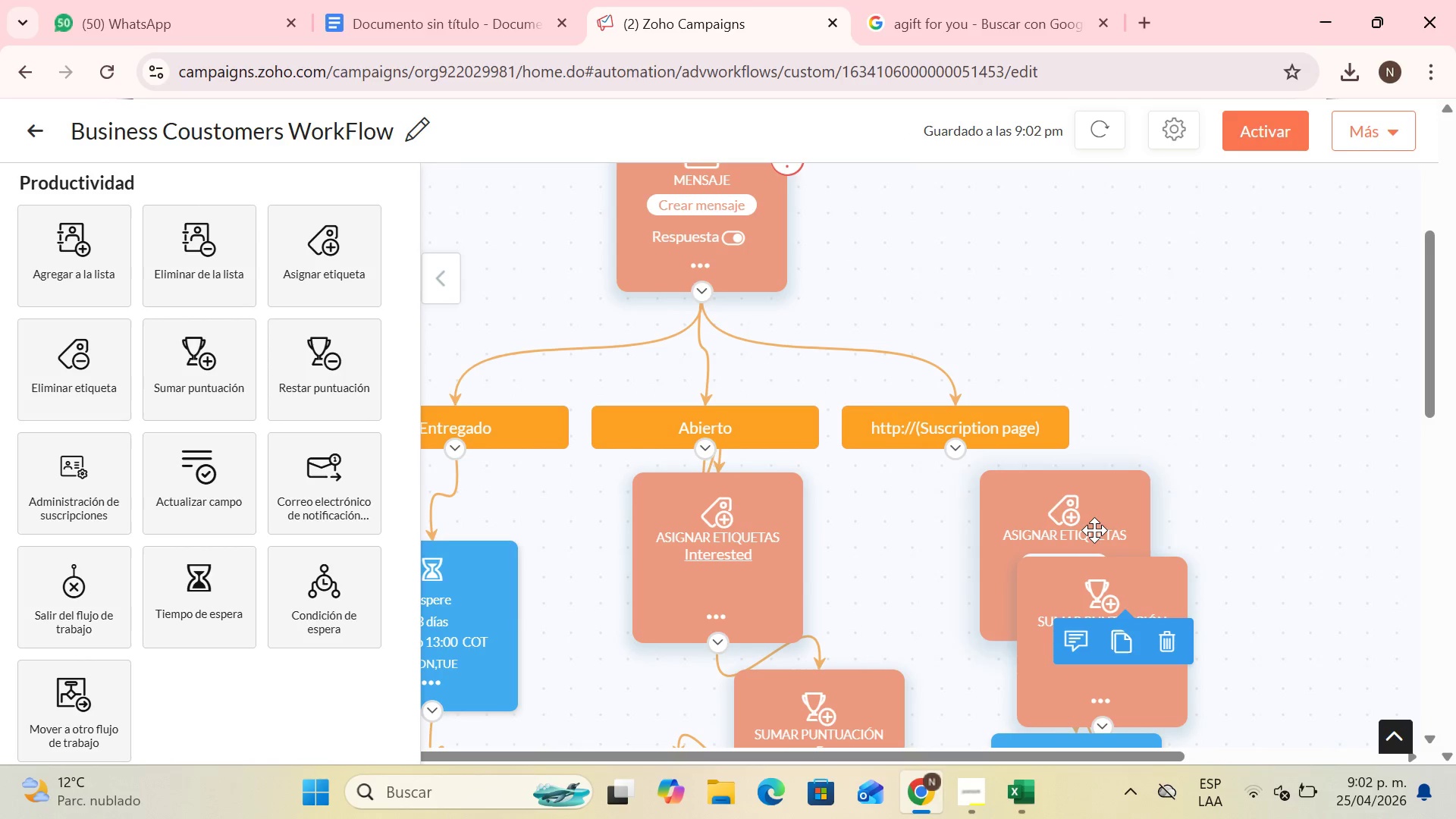 
left_click_drag(start_coordinate=[1094, 522], to_coordinate=[1244, 490])
 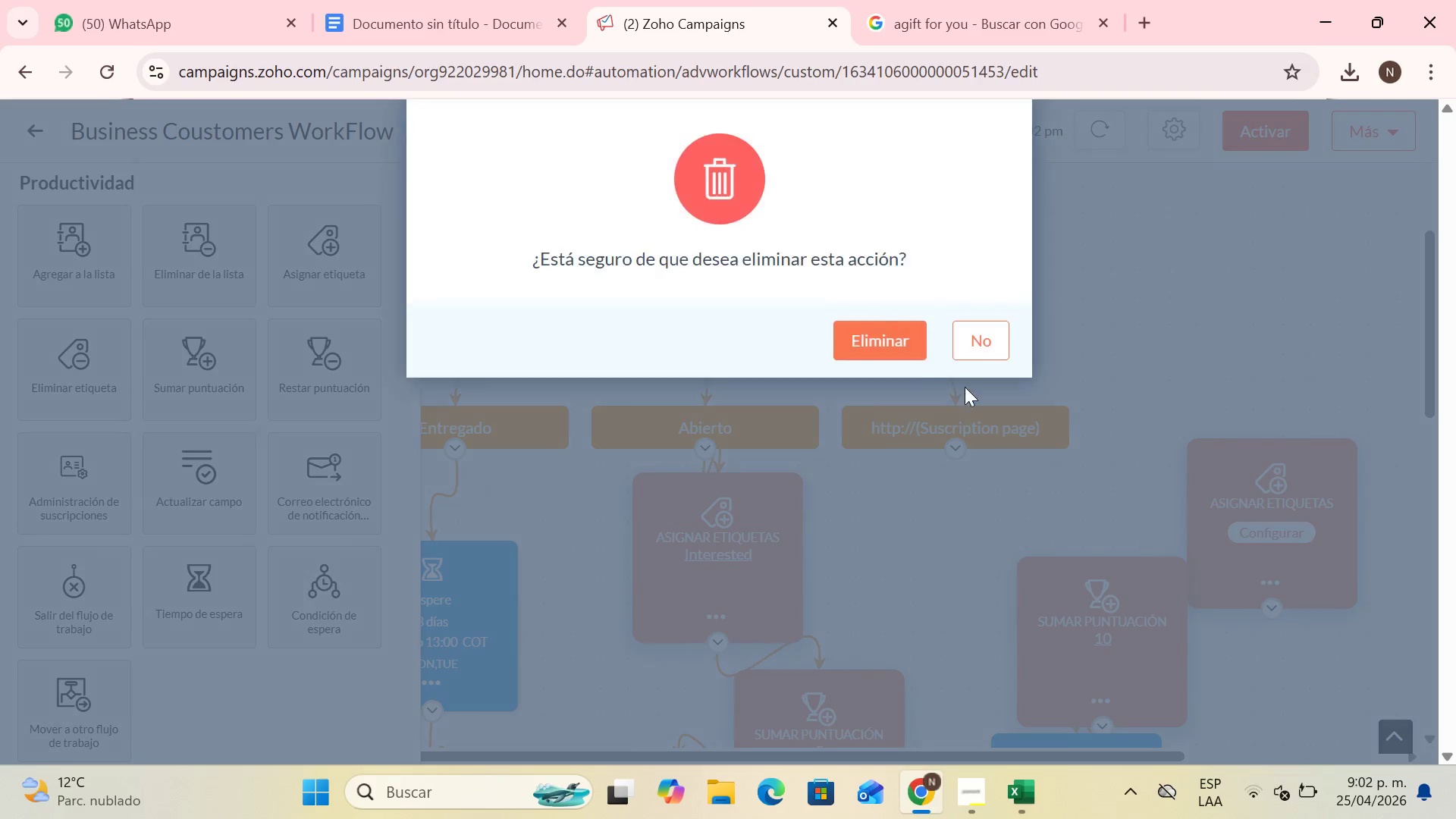 
left_click([889, 323])
 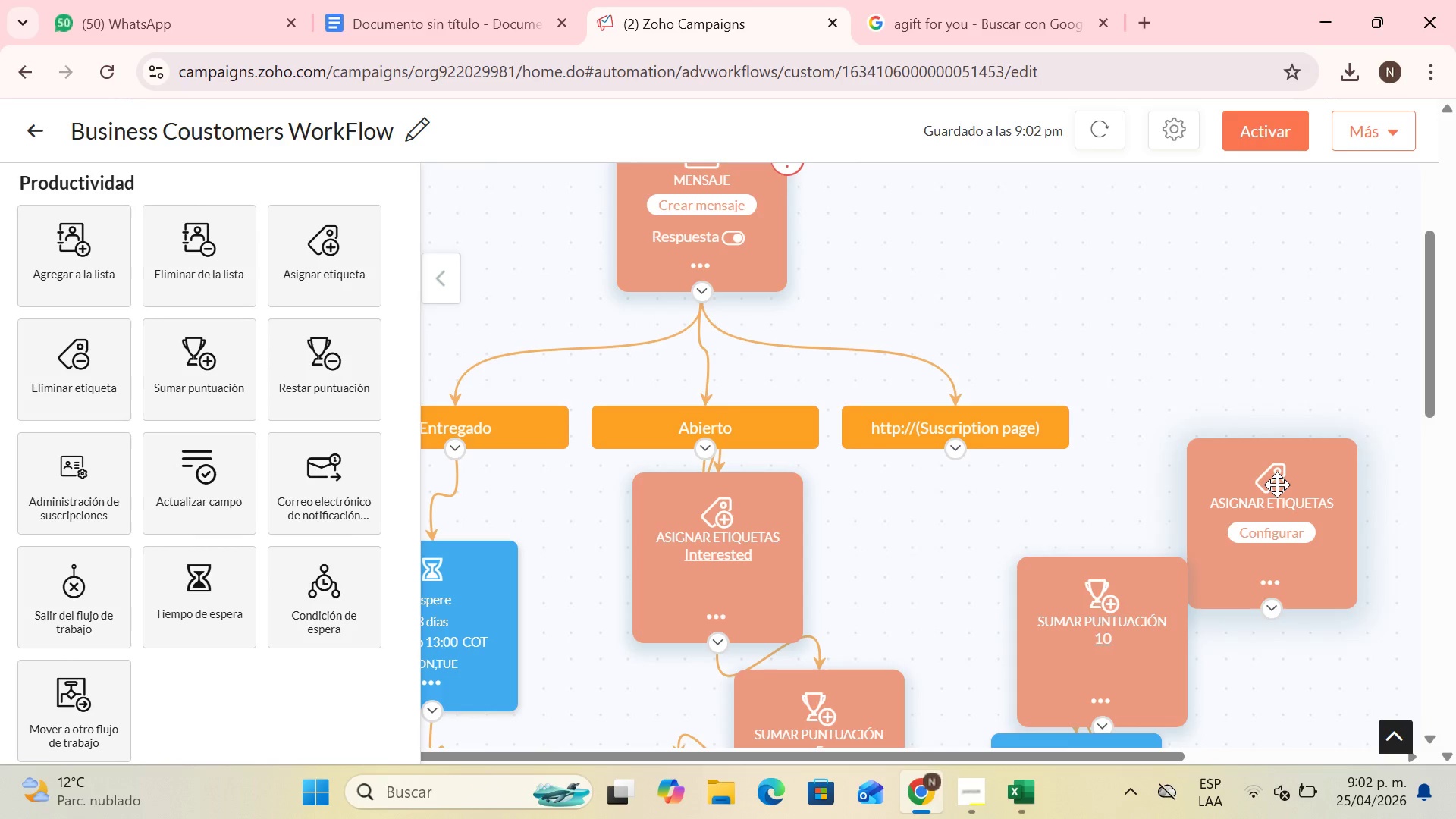 
left_click_drag(start_coordinate=[1277, 485], to_coordinate=[898, 526])
 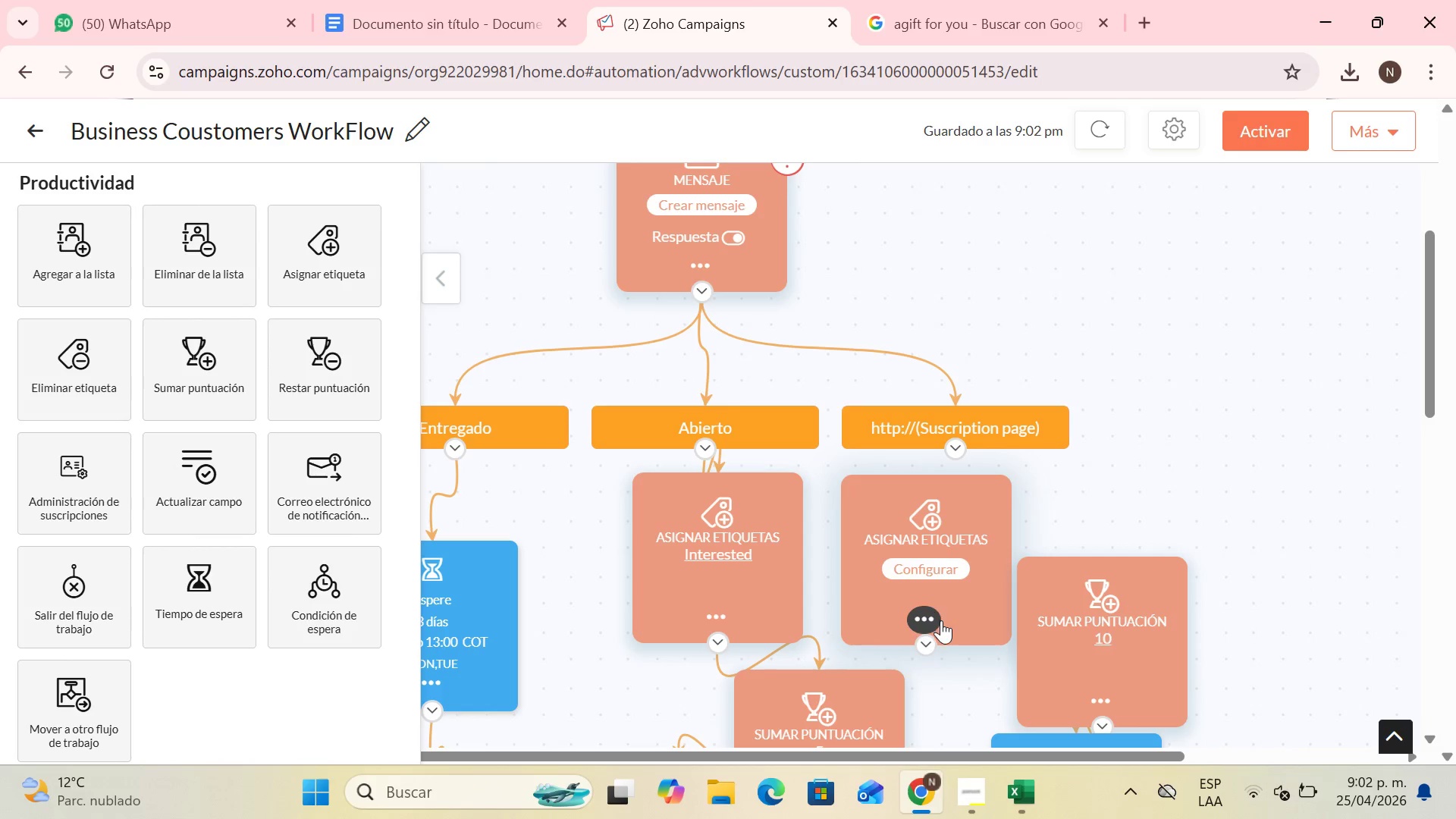 
left_click([941, 620])
 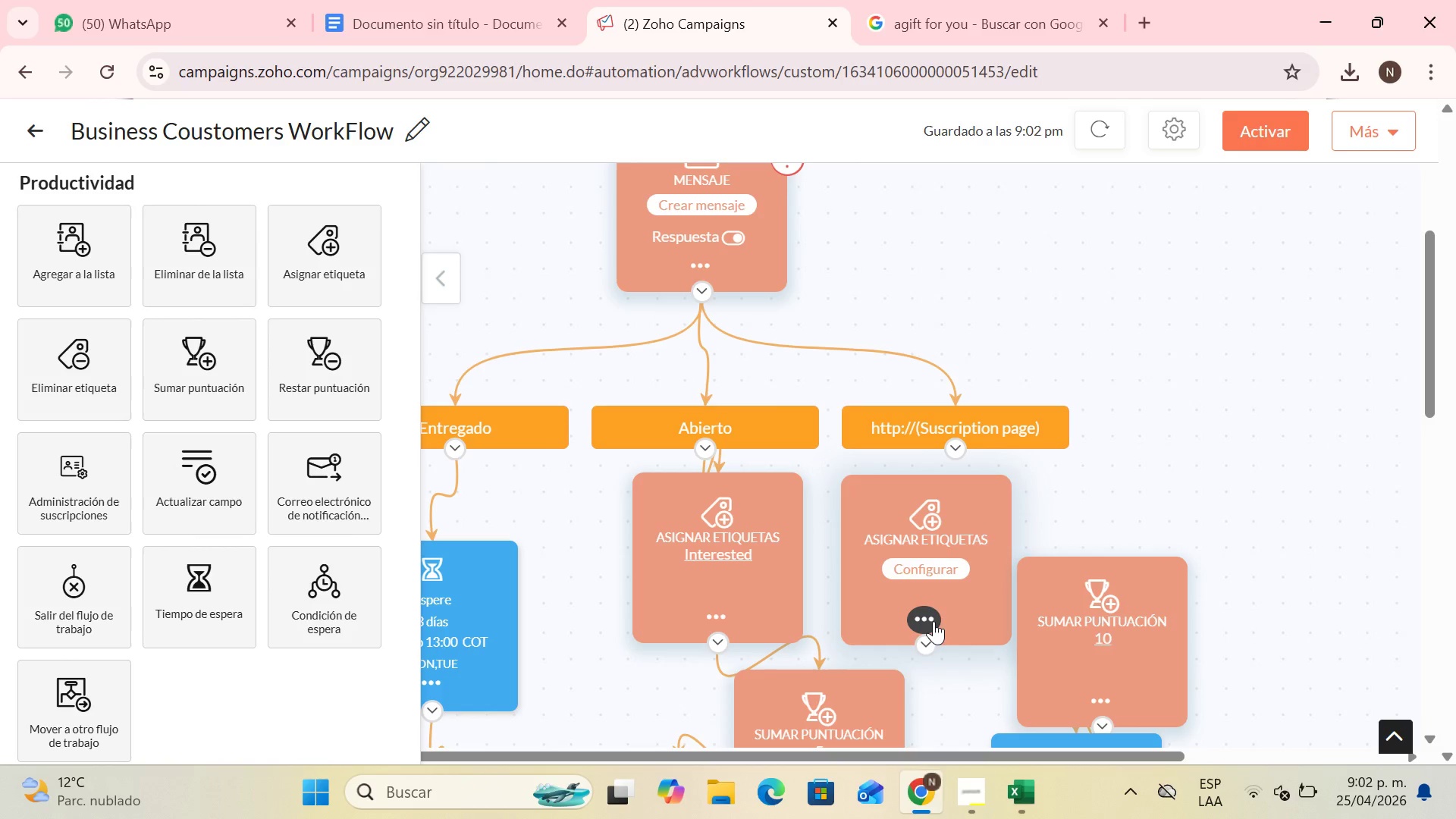 
left_click([934, 621])
 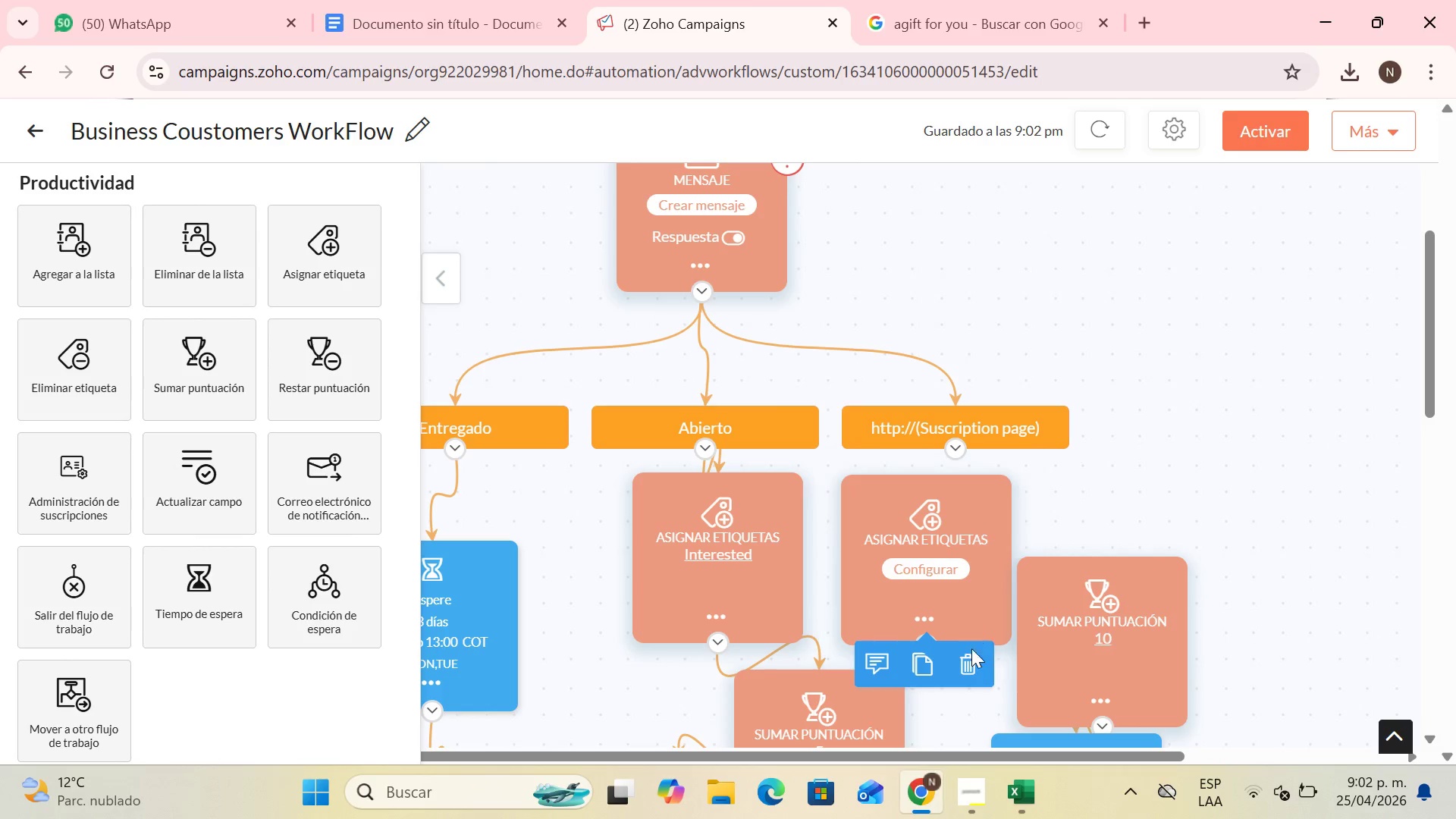 
left_click([968, 656])
 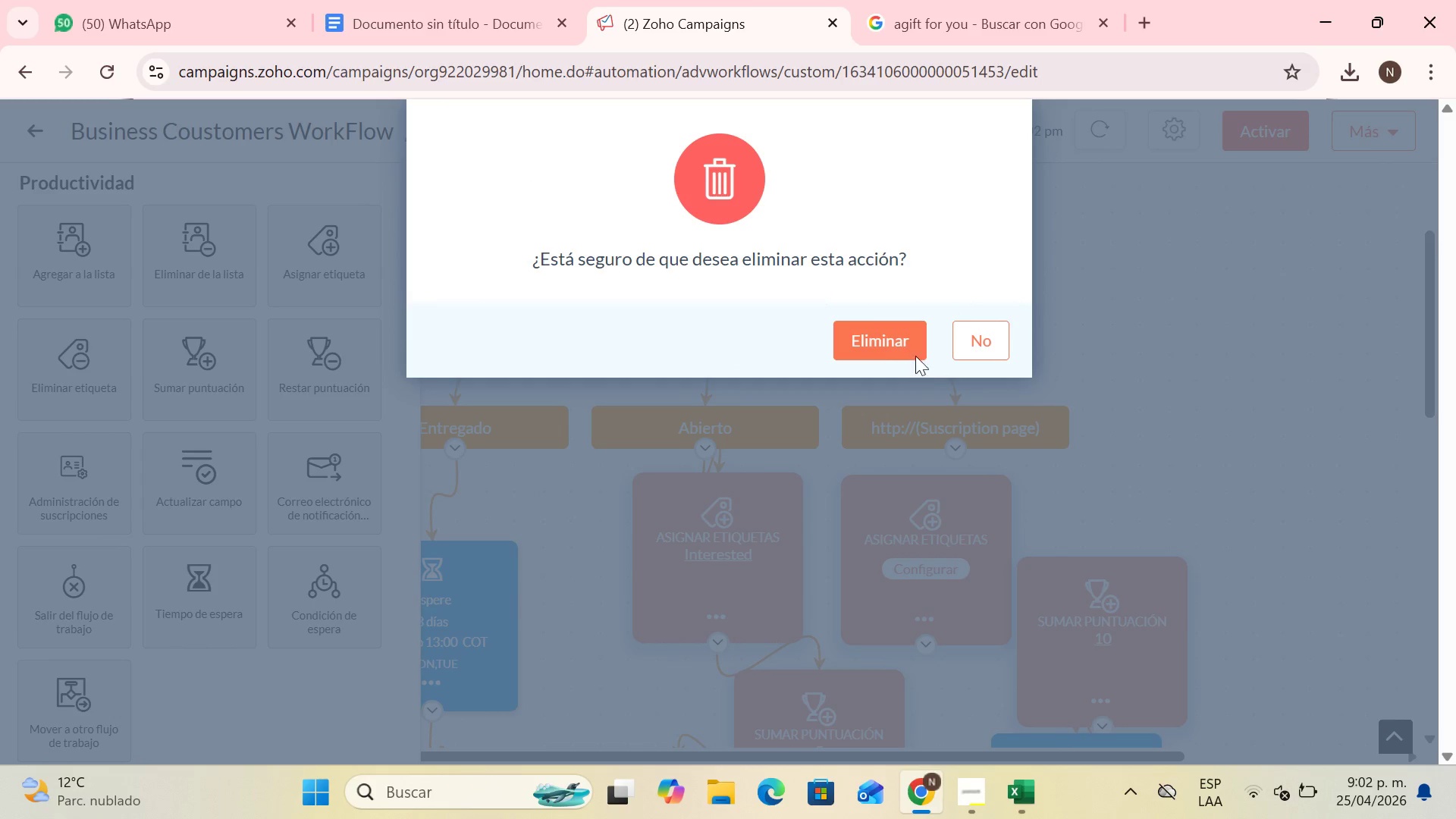 
left_click([906, 331])
 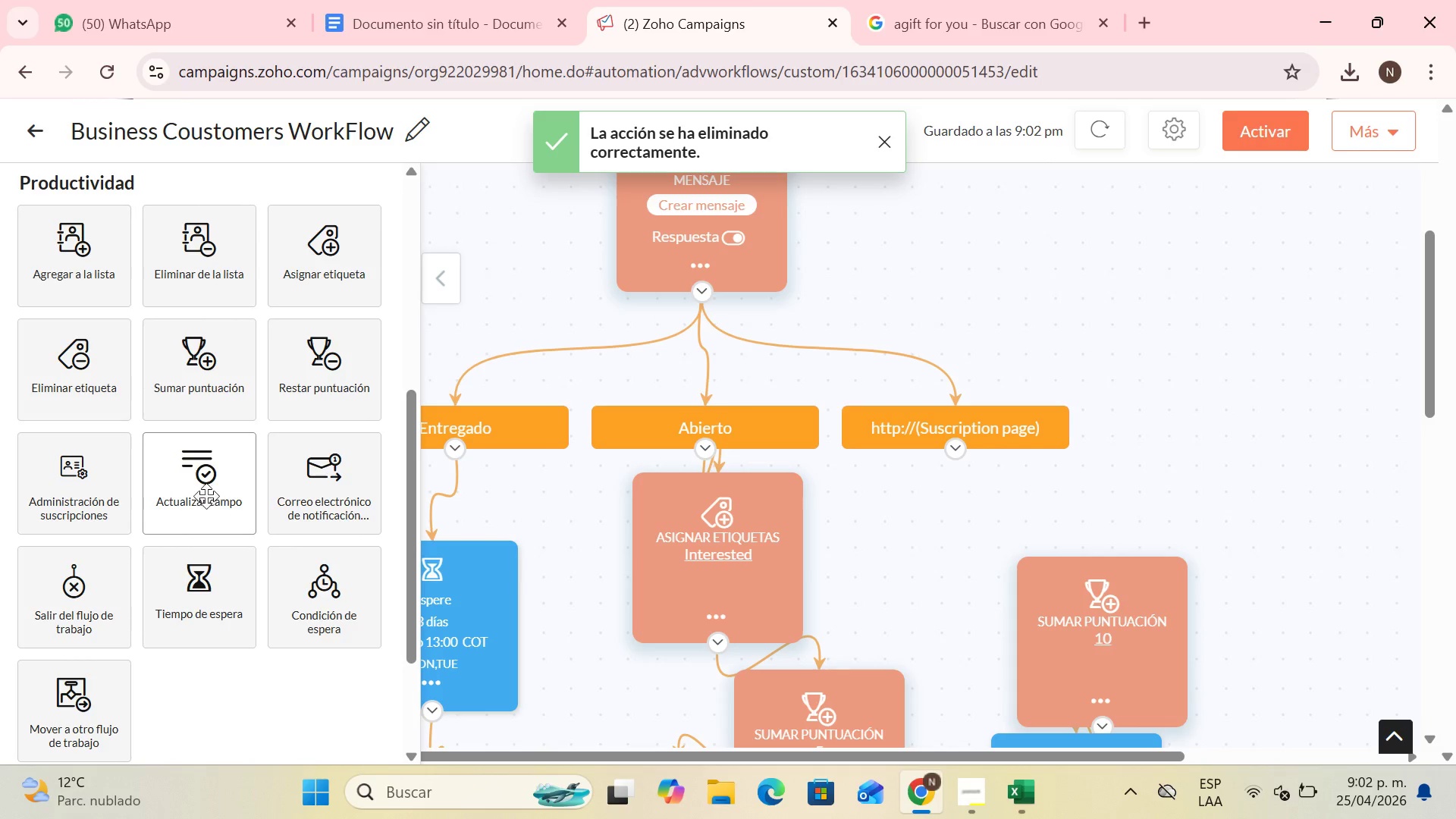 
left_click_drag(start_coordinate=[323, 290], to_coordinate=[967, 519])
 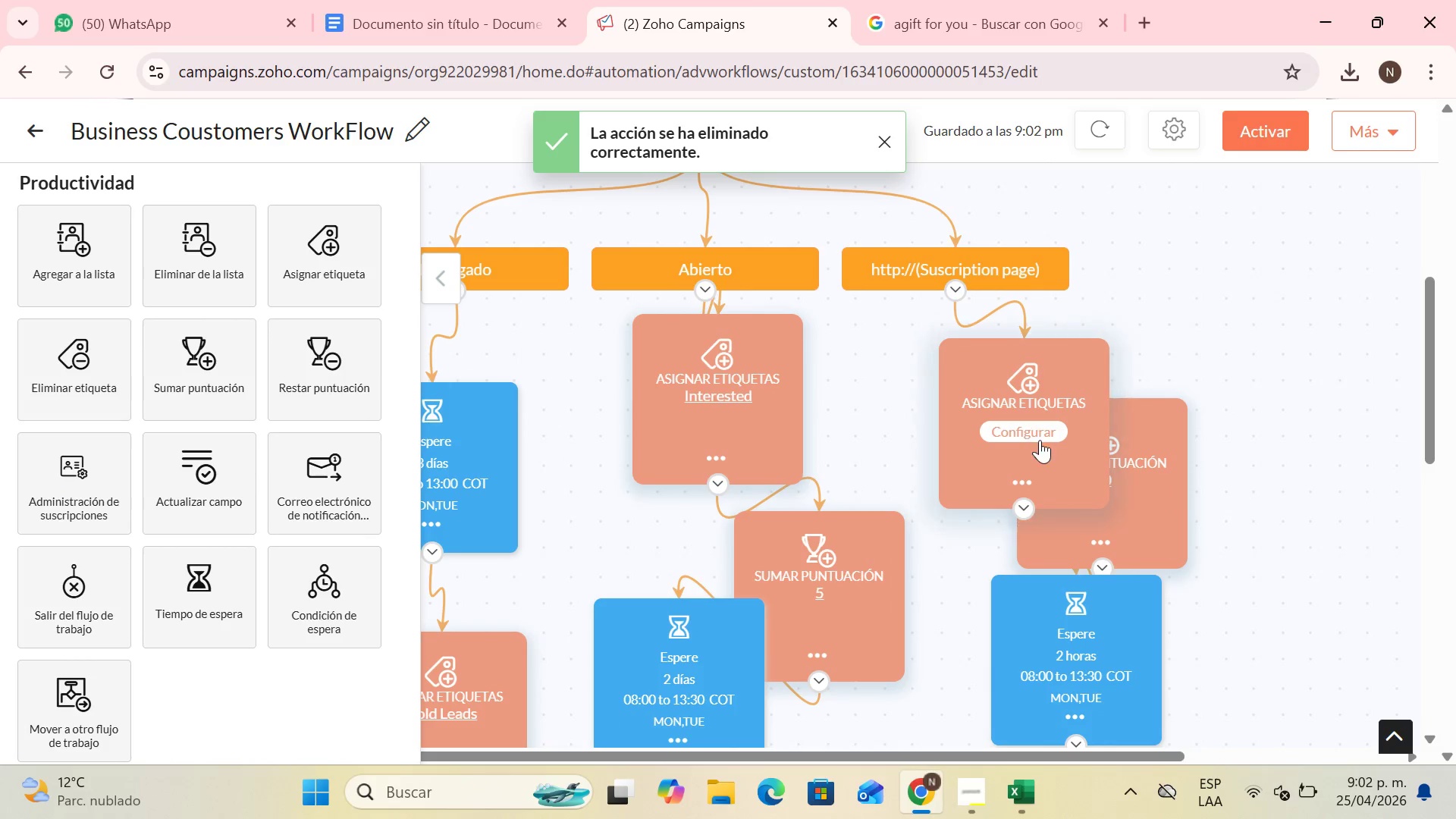 
left_click_drag(start_coordinate=[1075, 375], to_coordinate=[1278, 341])
 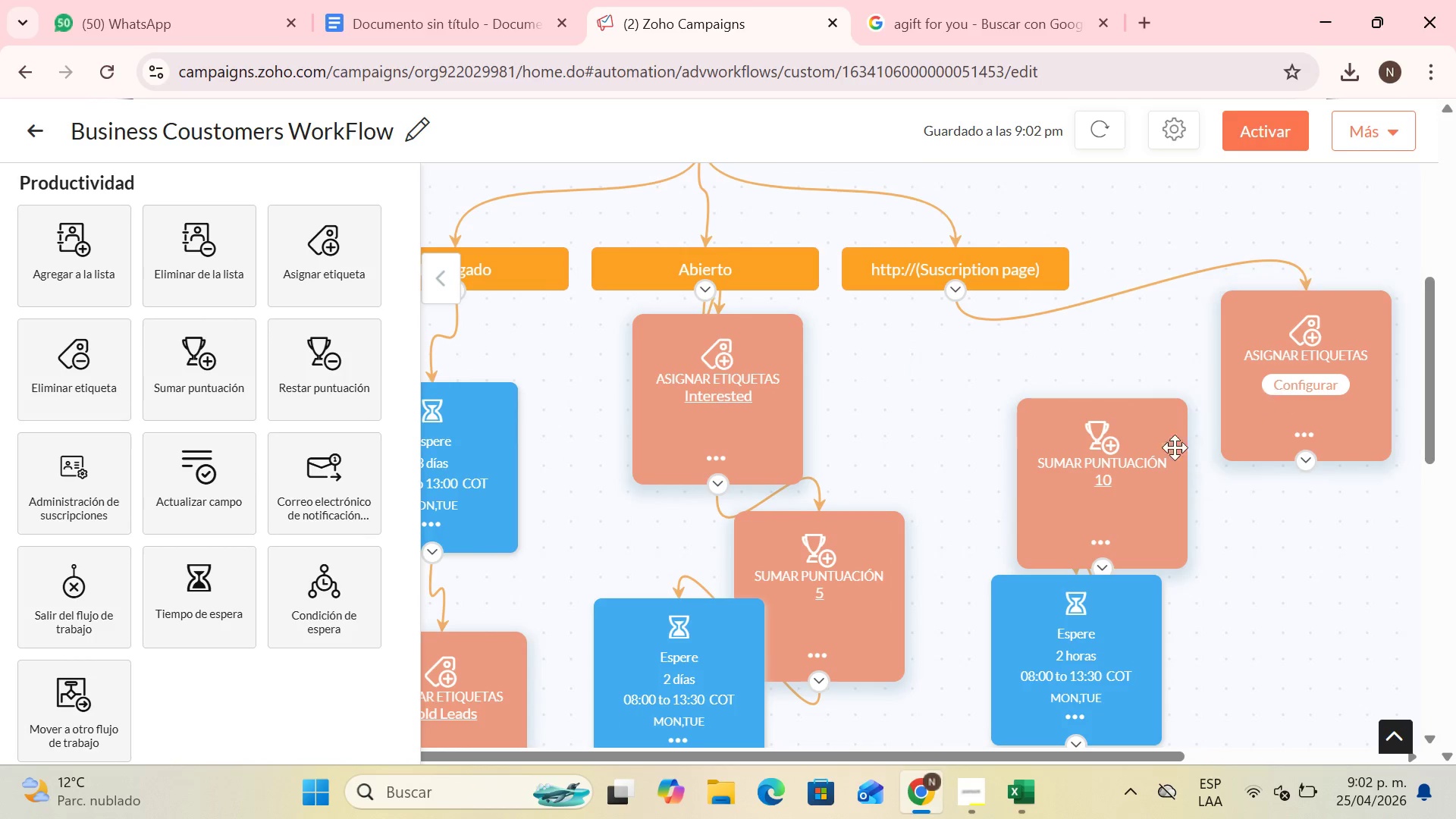 
left_click_drag(start_coordinate=[1151, 450], to_coordinate=[1161, 493])
 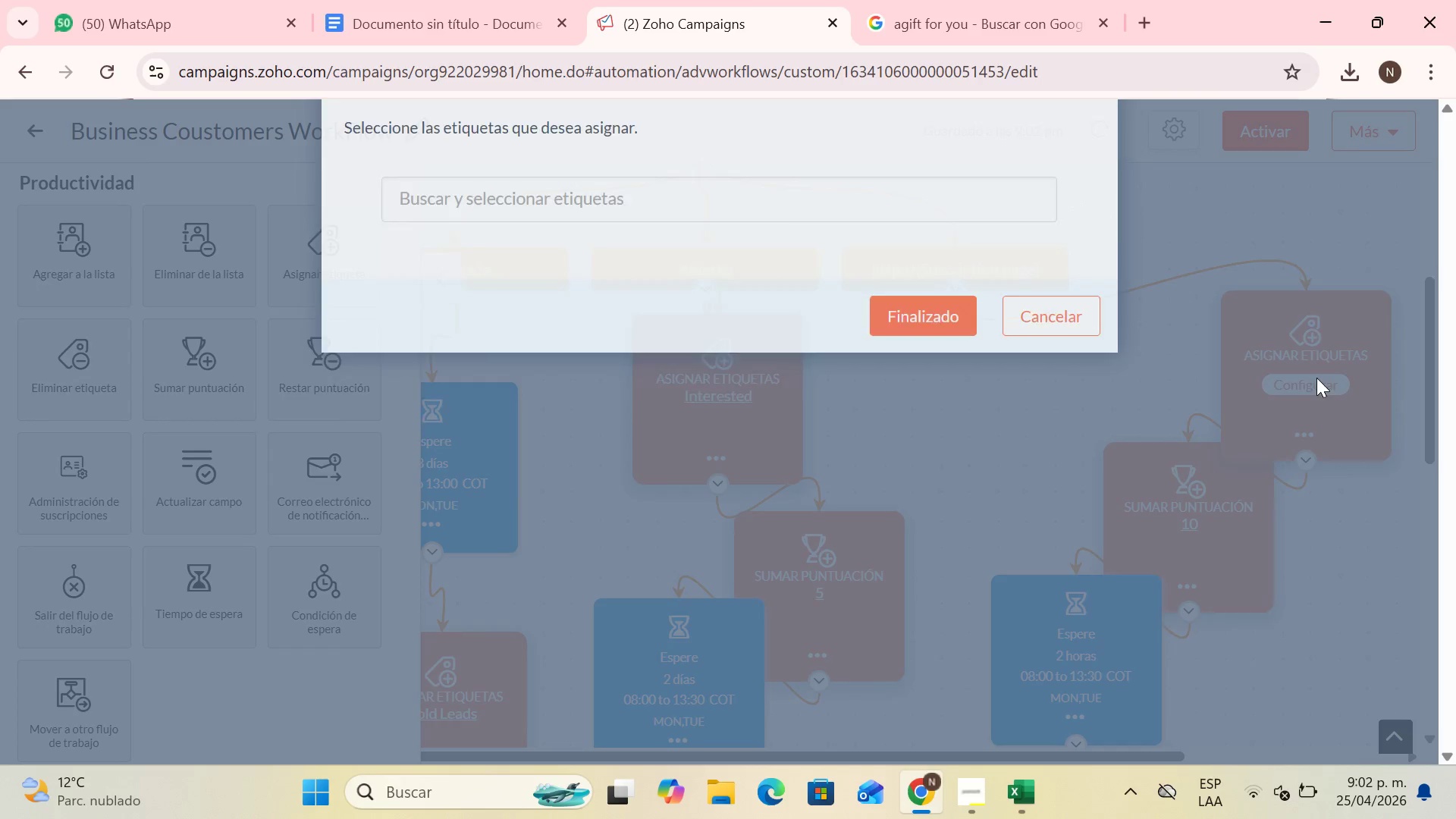 
left_click([755, 257])
 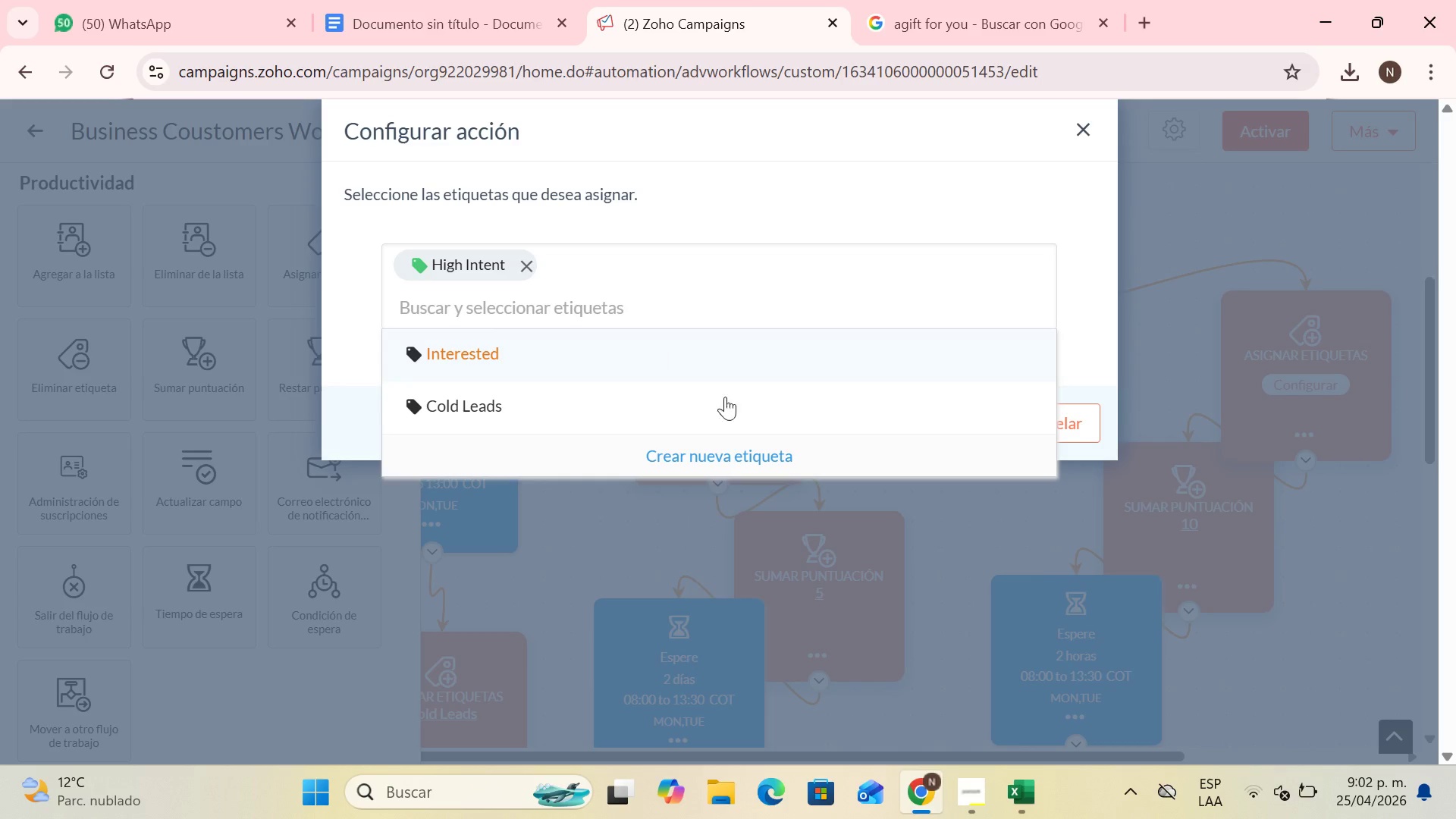 
left_click([752, 560])
 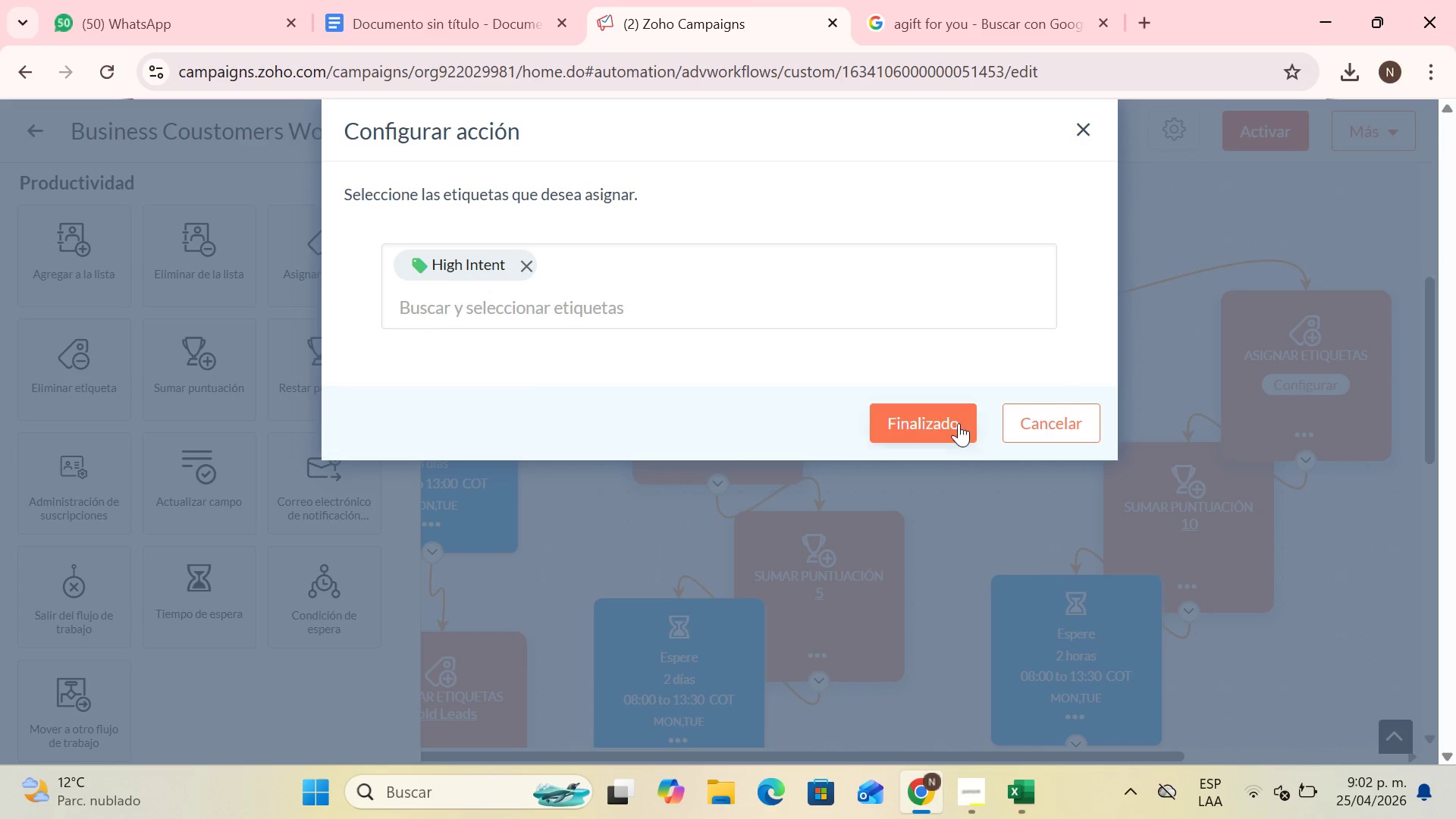 
left_click([952, 421])
 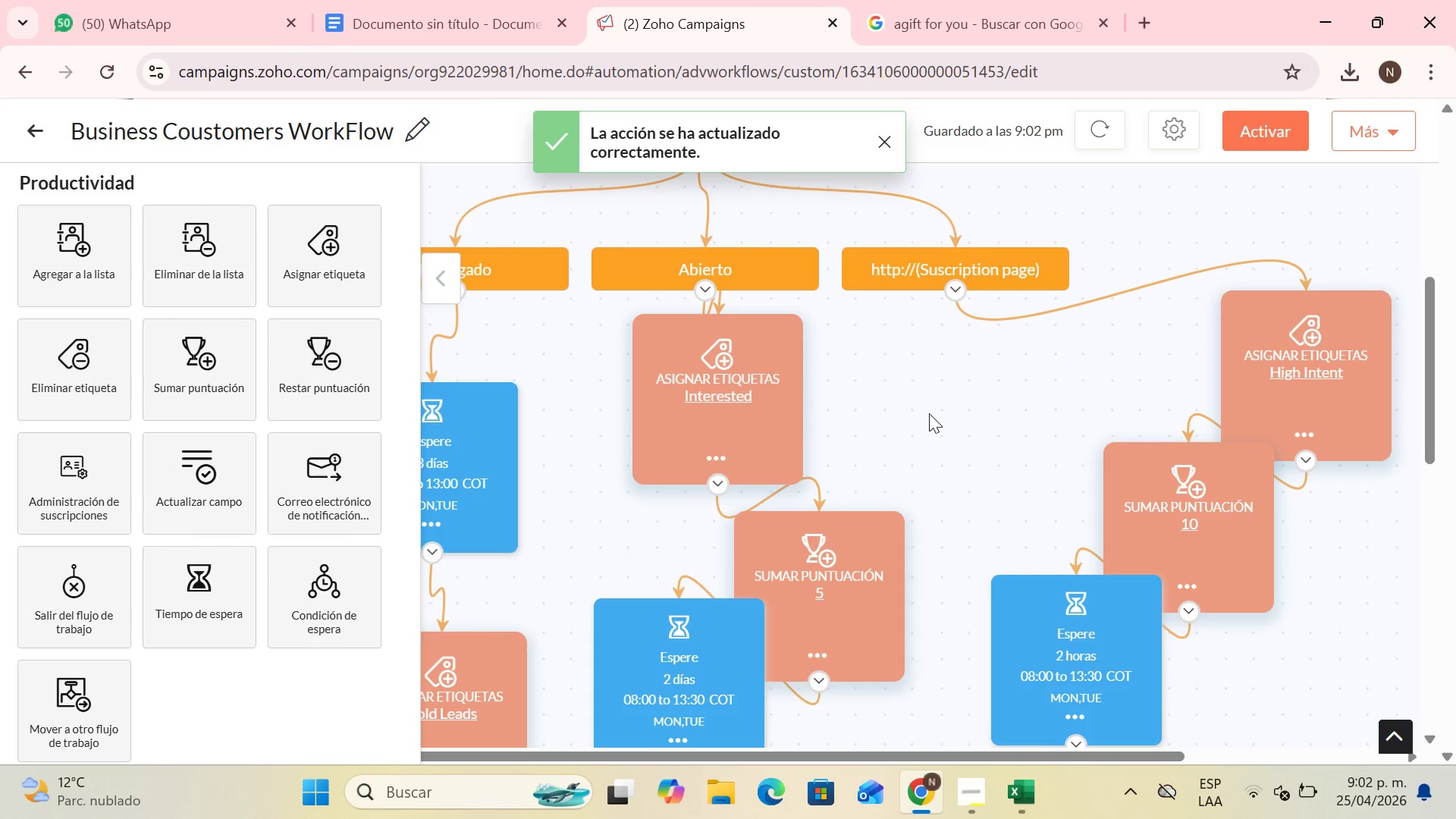 
scroll: coordinate [563, 405], scroll_direction: down, amount: 14.0
 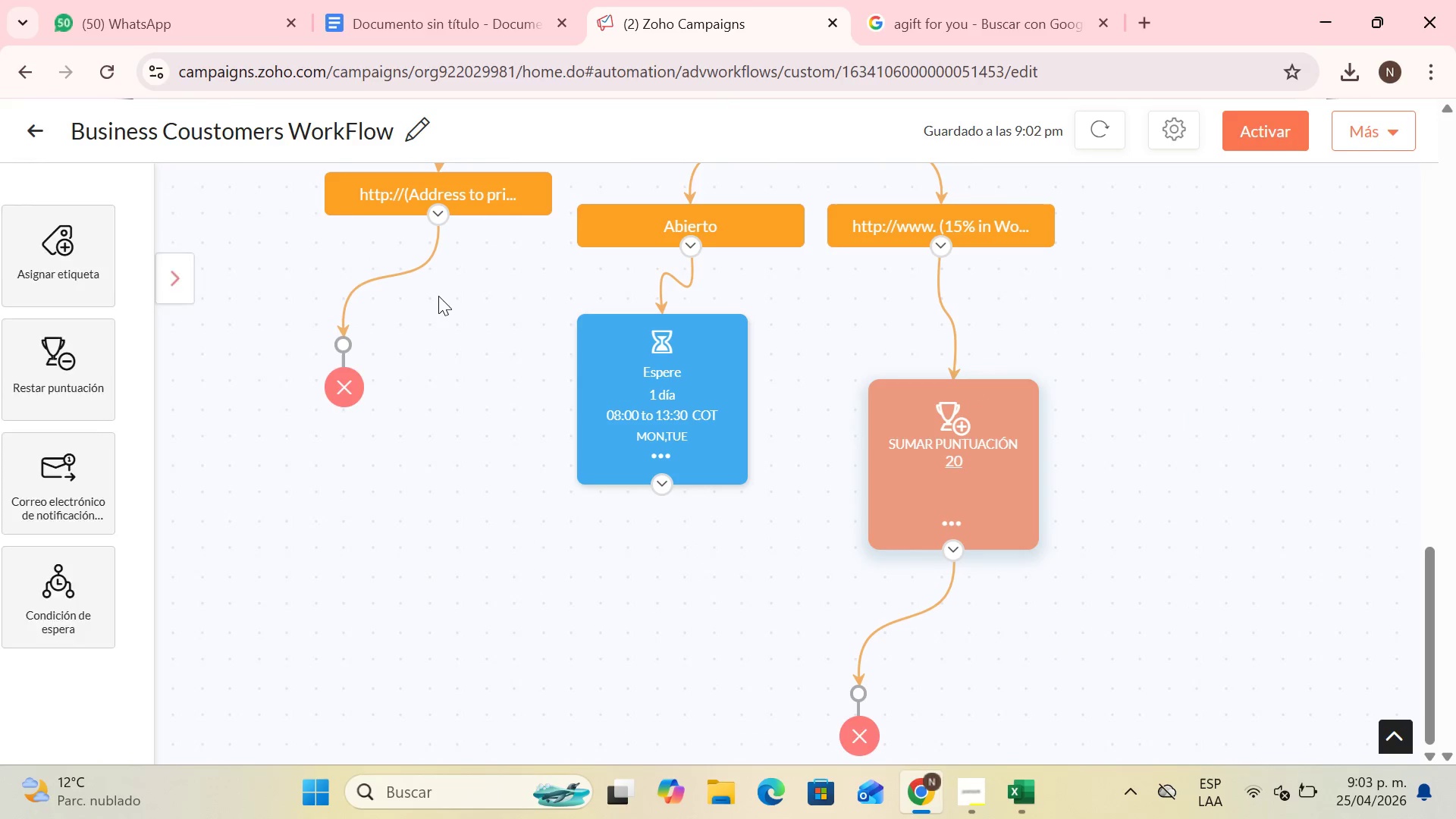 
scroll: coordinate [494, 387], scroll_direction: up, amount: 8.0
 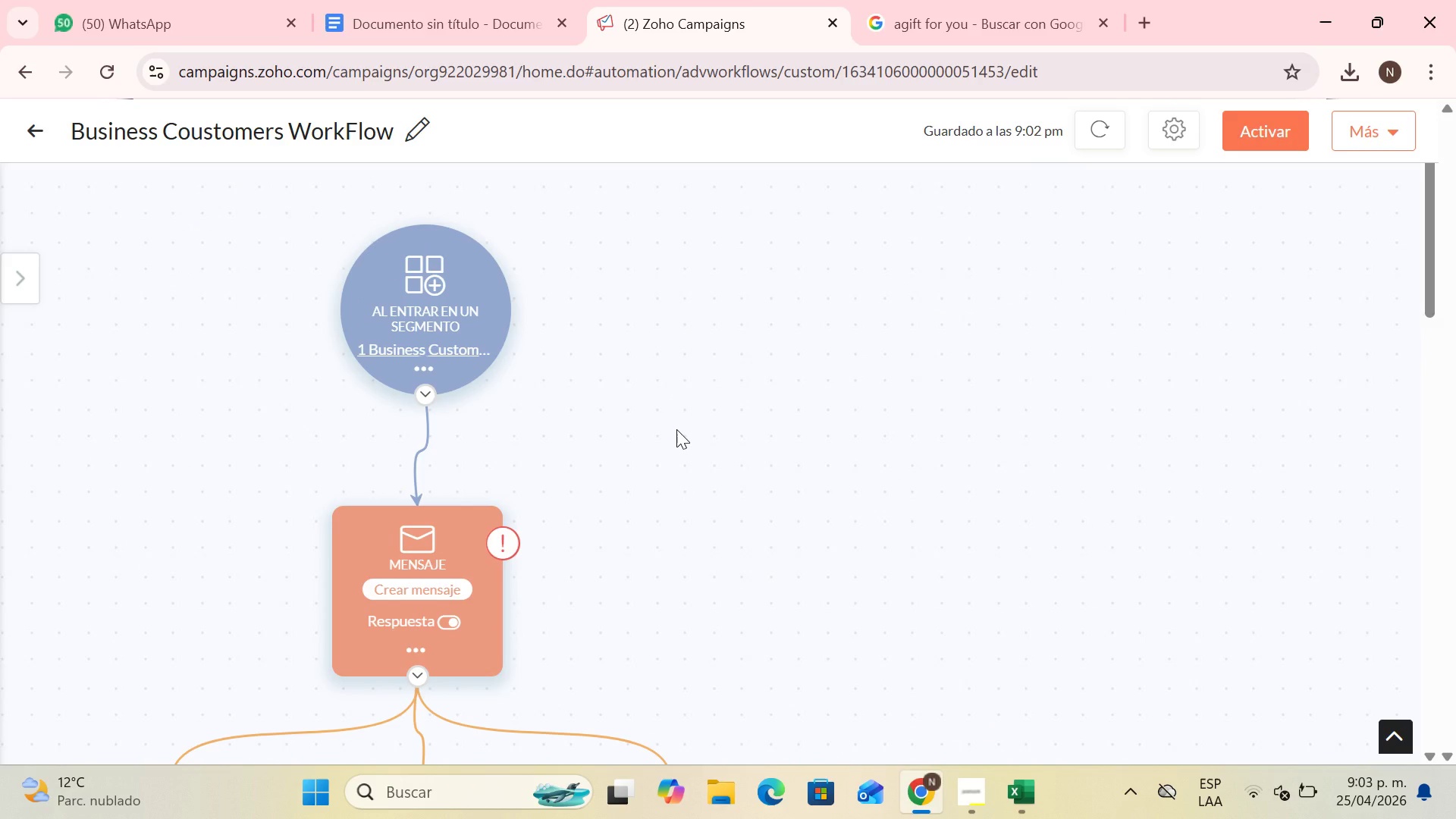 
wait(6.18)
 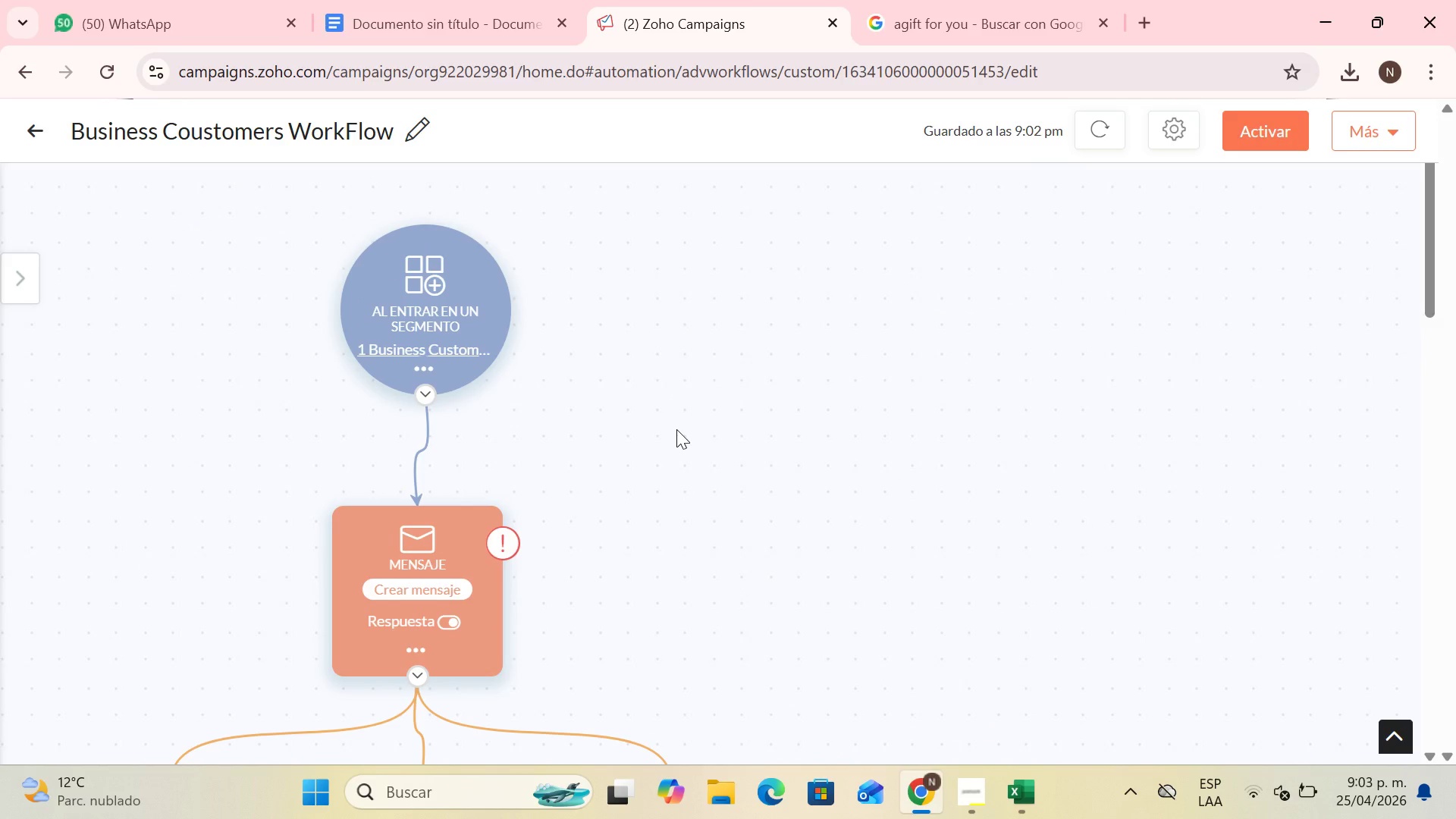 
left_click([967, 796])